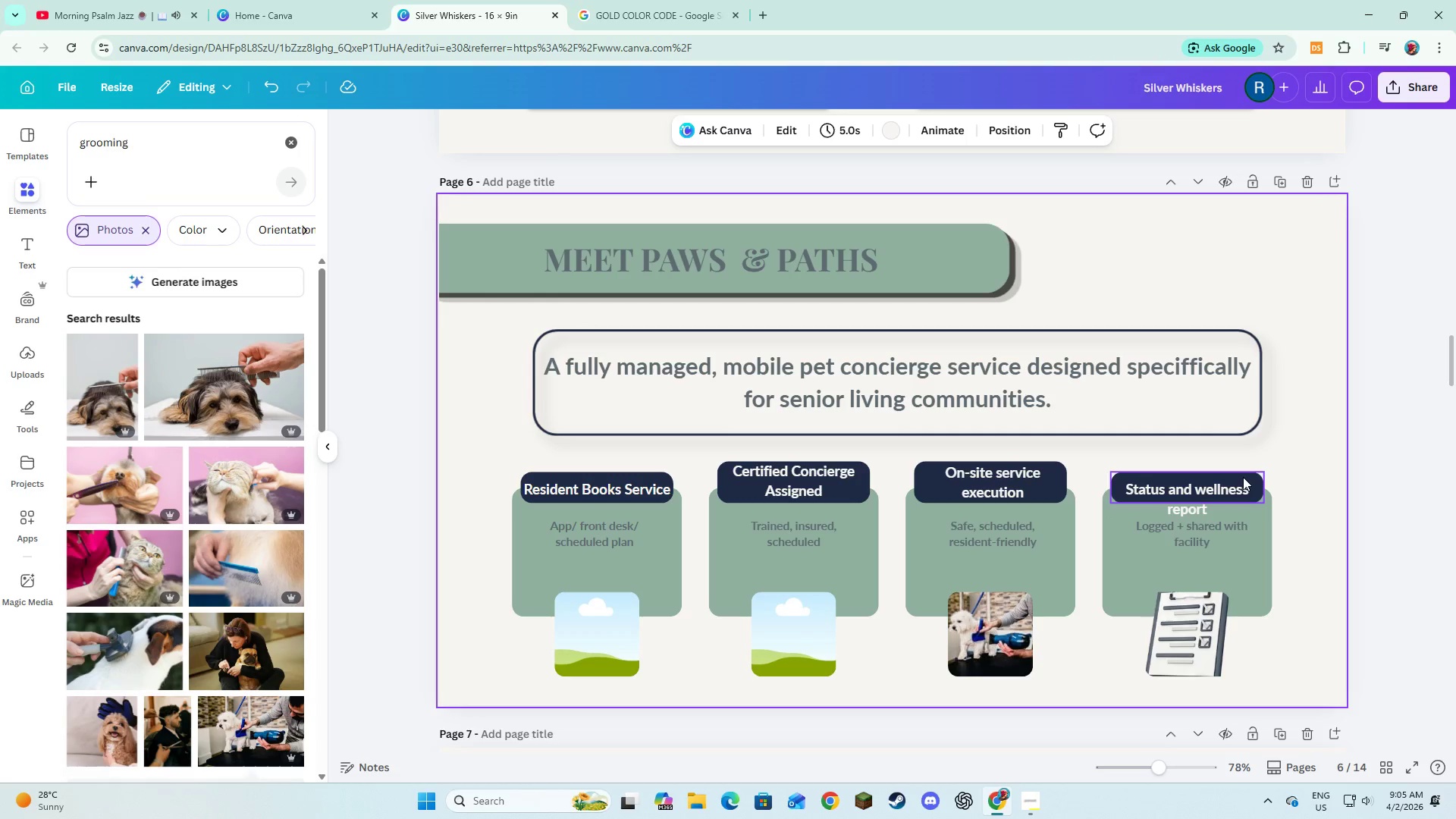 
left_click([1243, 477])
 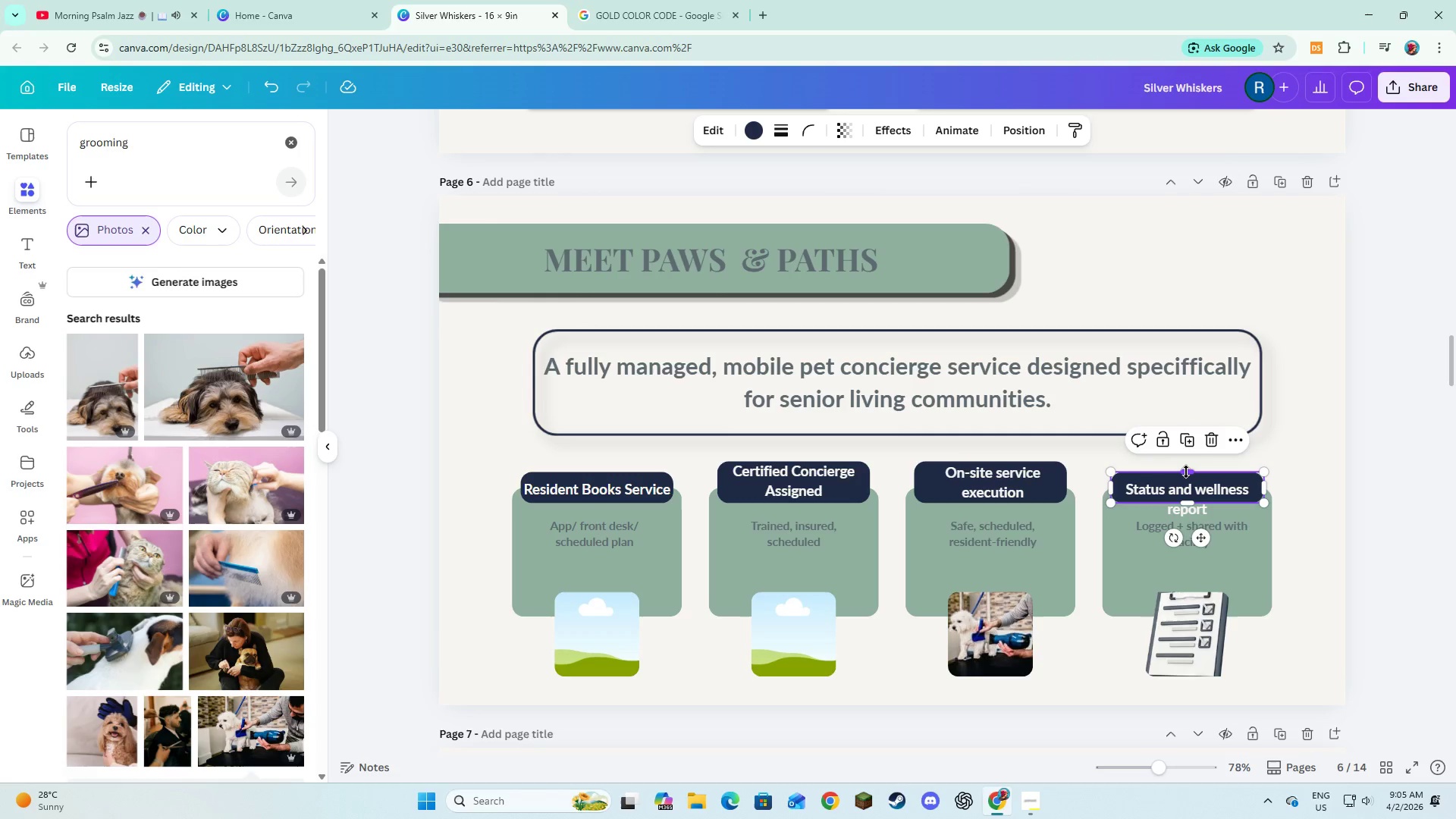 
left_click_drag(start_coordinate=[1186, 472], to_coordinate=[1185, 463])
 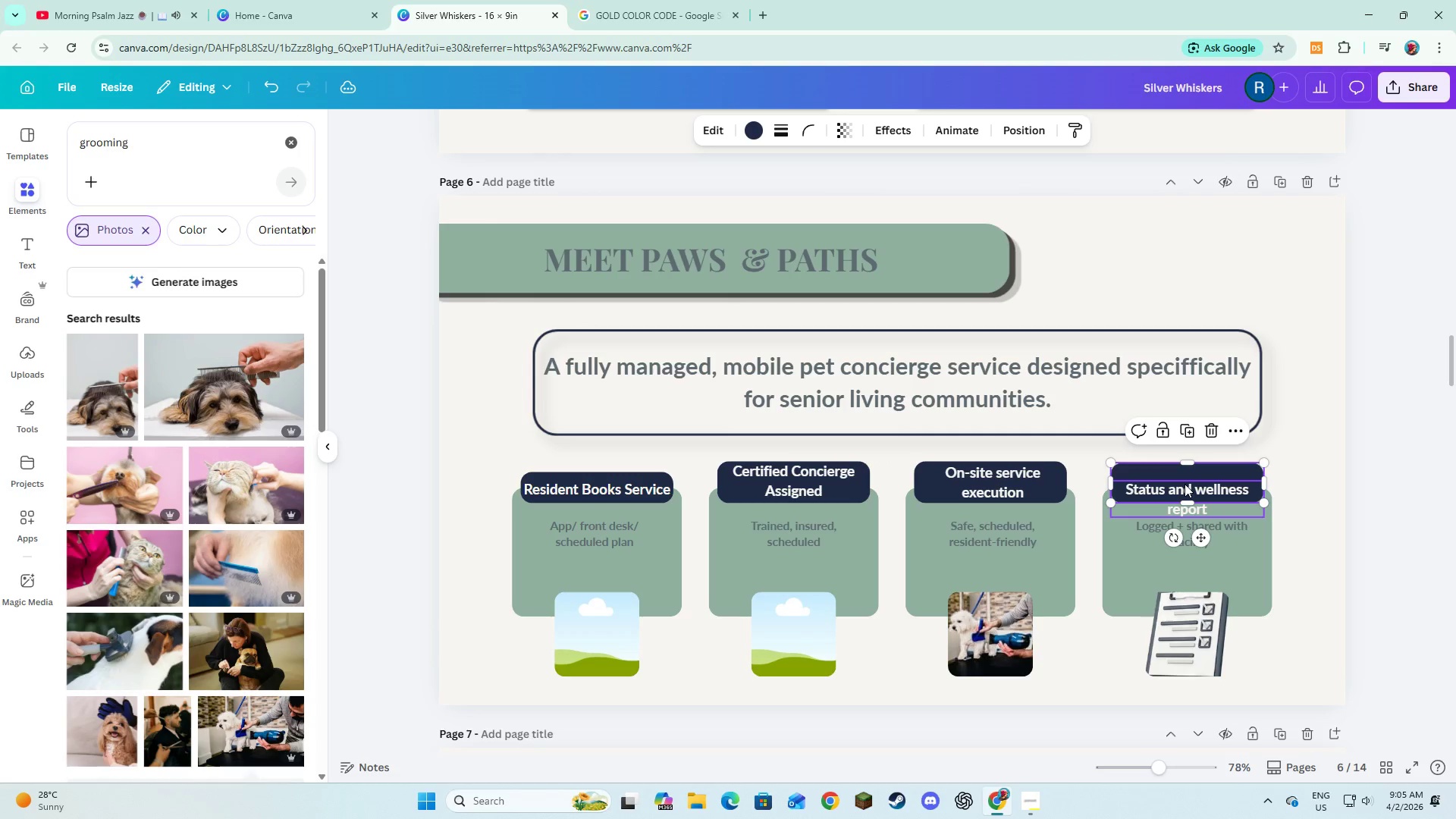 
left_click([1185, 484])
 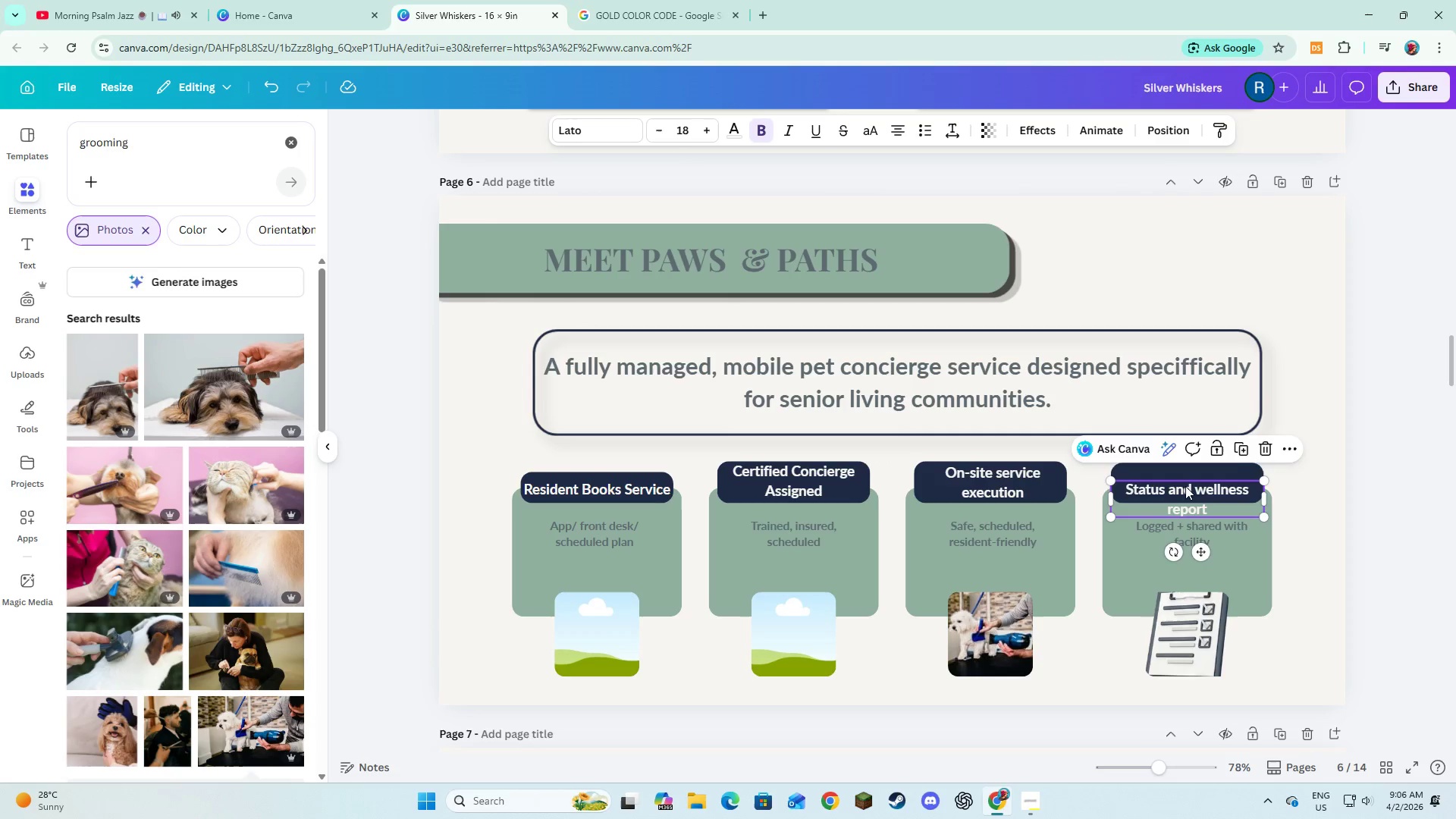 
left_click_drag(start_coordinate=[1185, 486], to_coordinate=[1188, 472])
 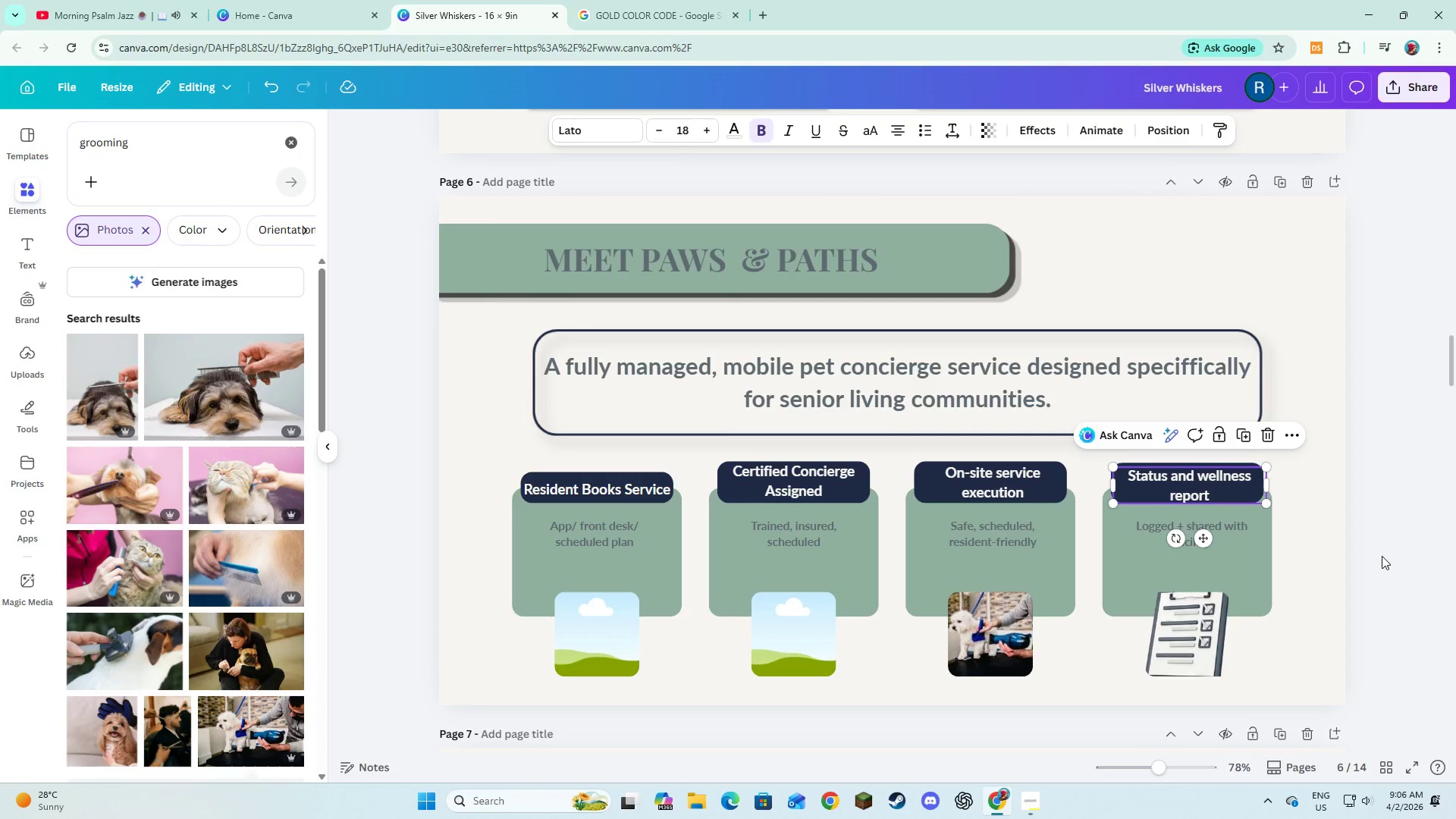 
left_click([1382, 556])
 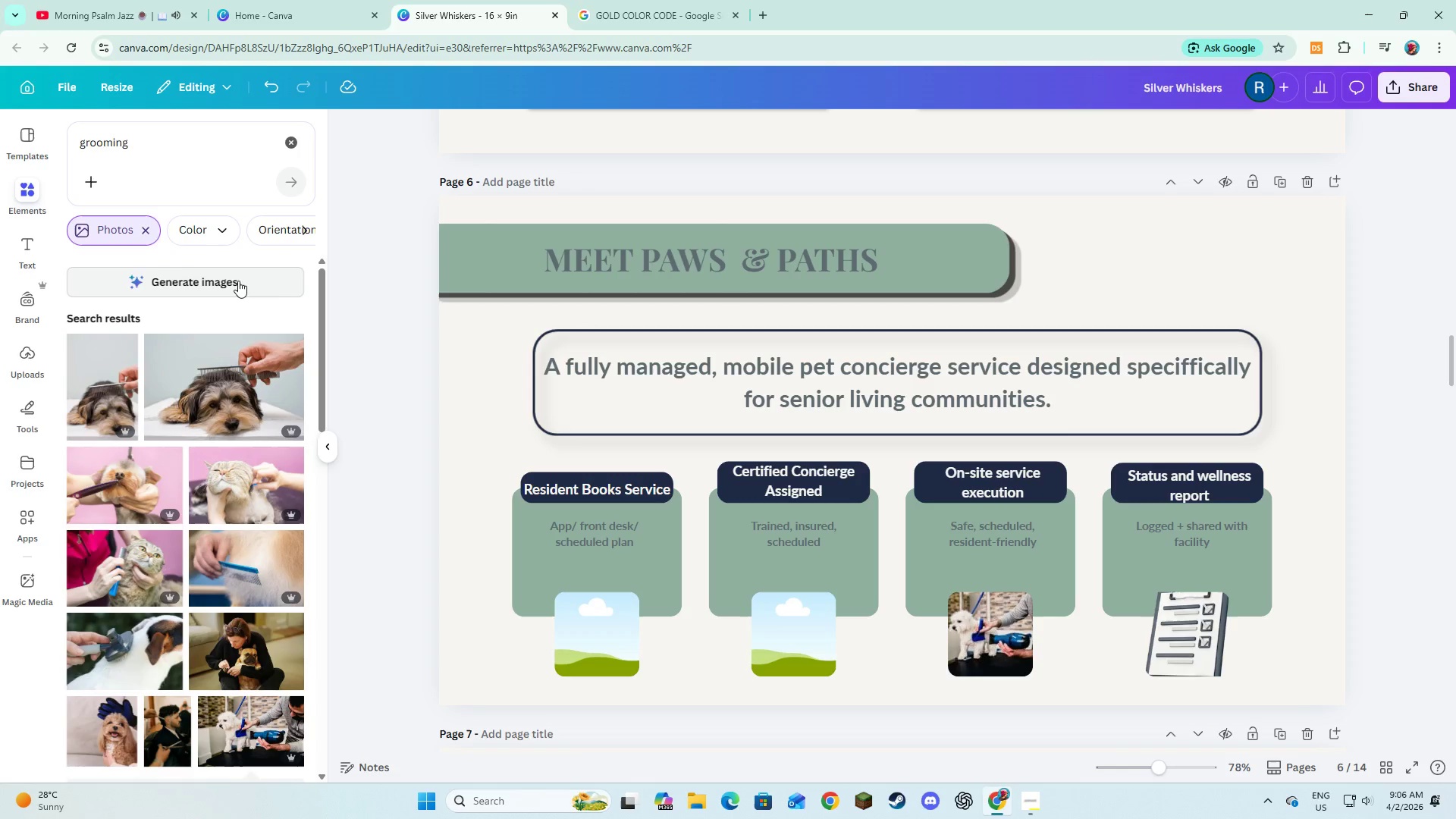 
wait(5.27)
 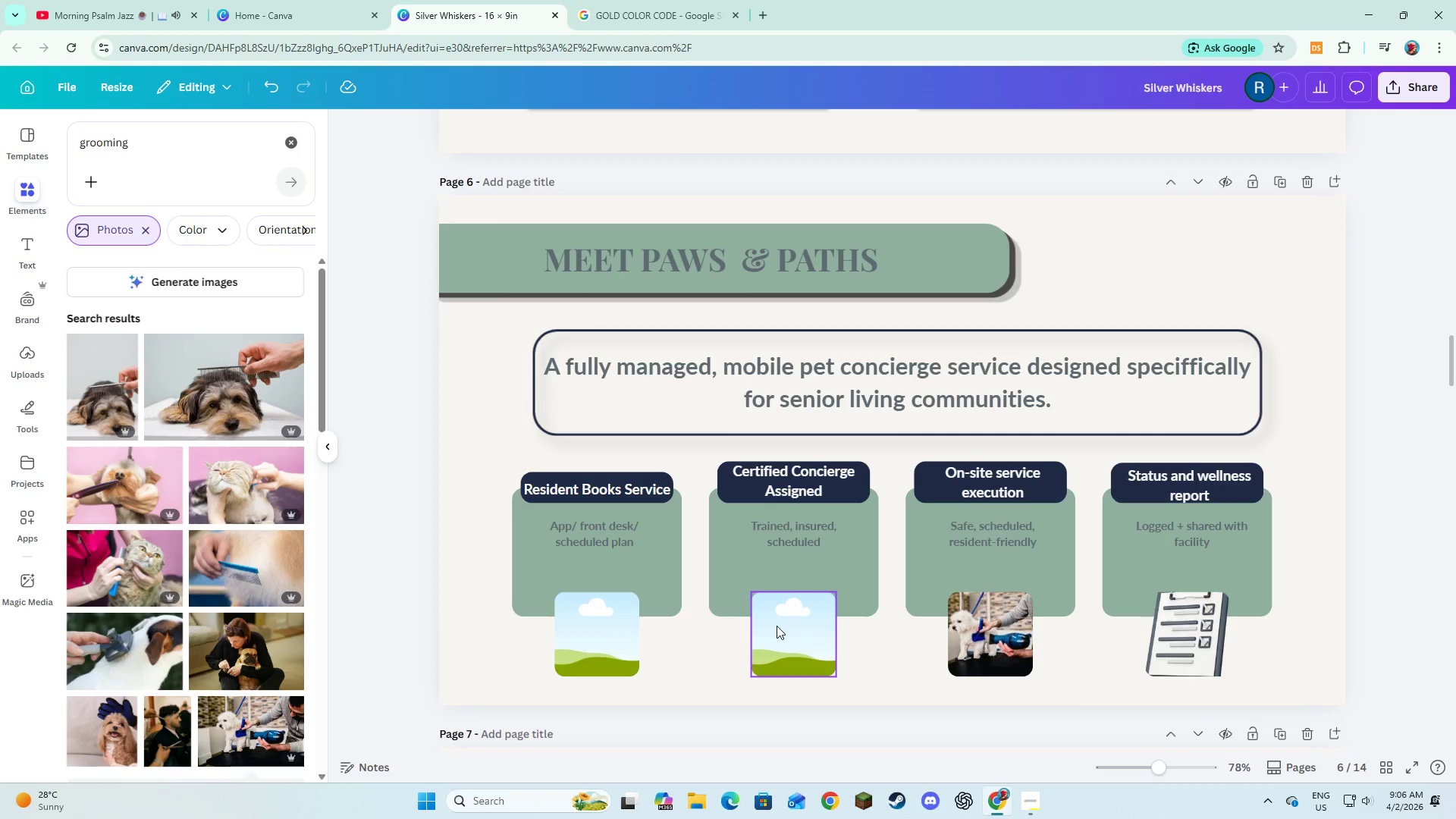 
double_click([226, 141])
 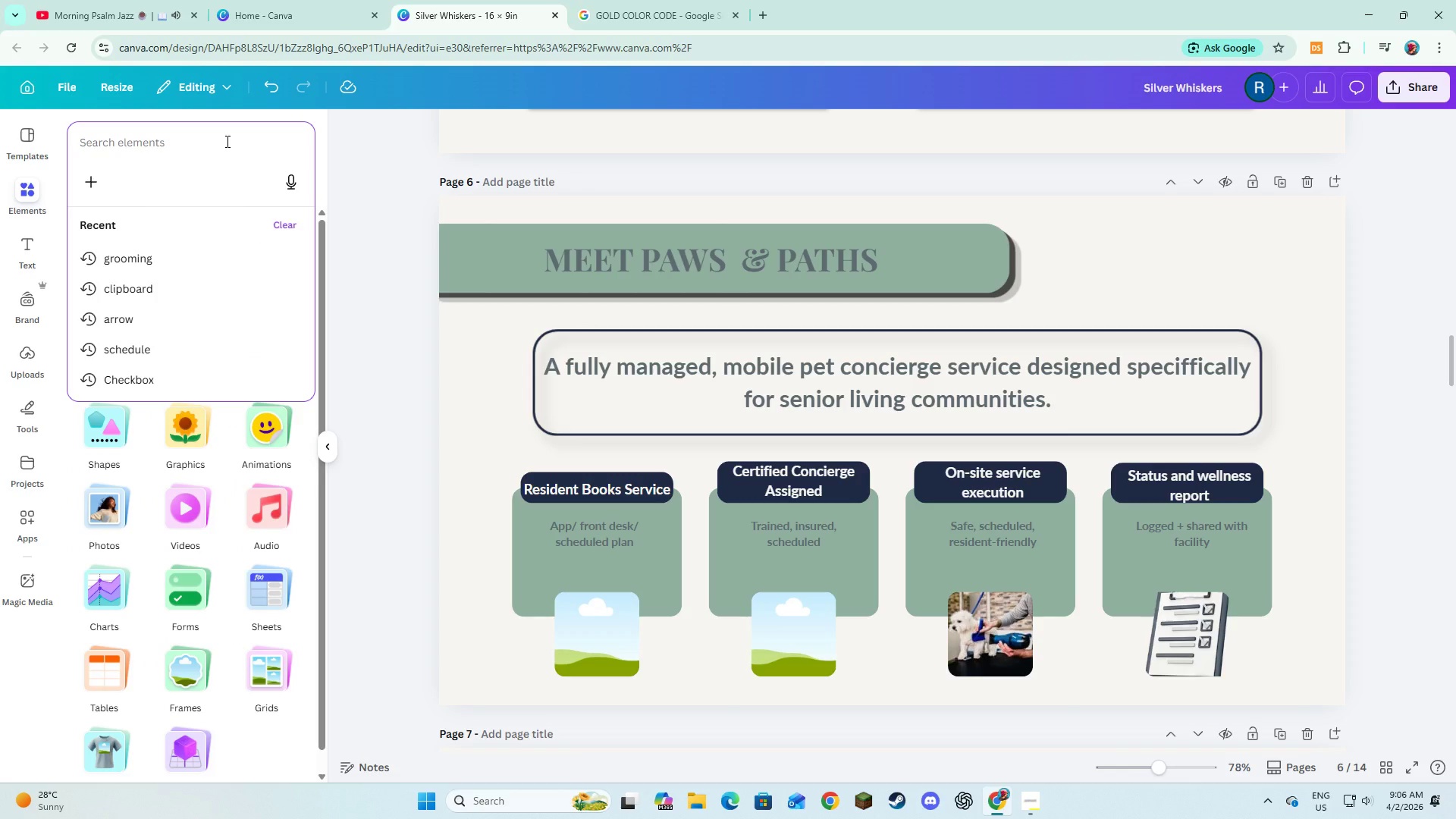 
type(pe)
key(Backspace)
key(Backspace)
type(person with pet silhouette)
 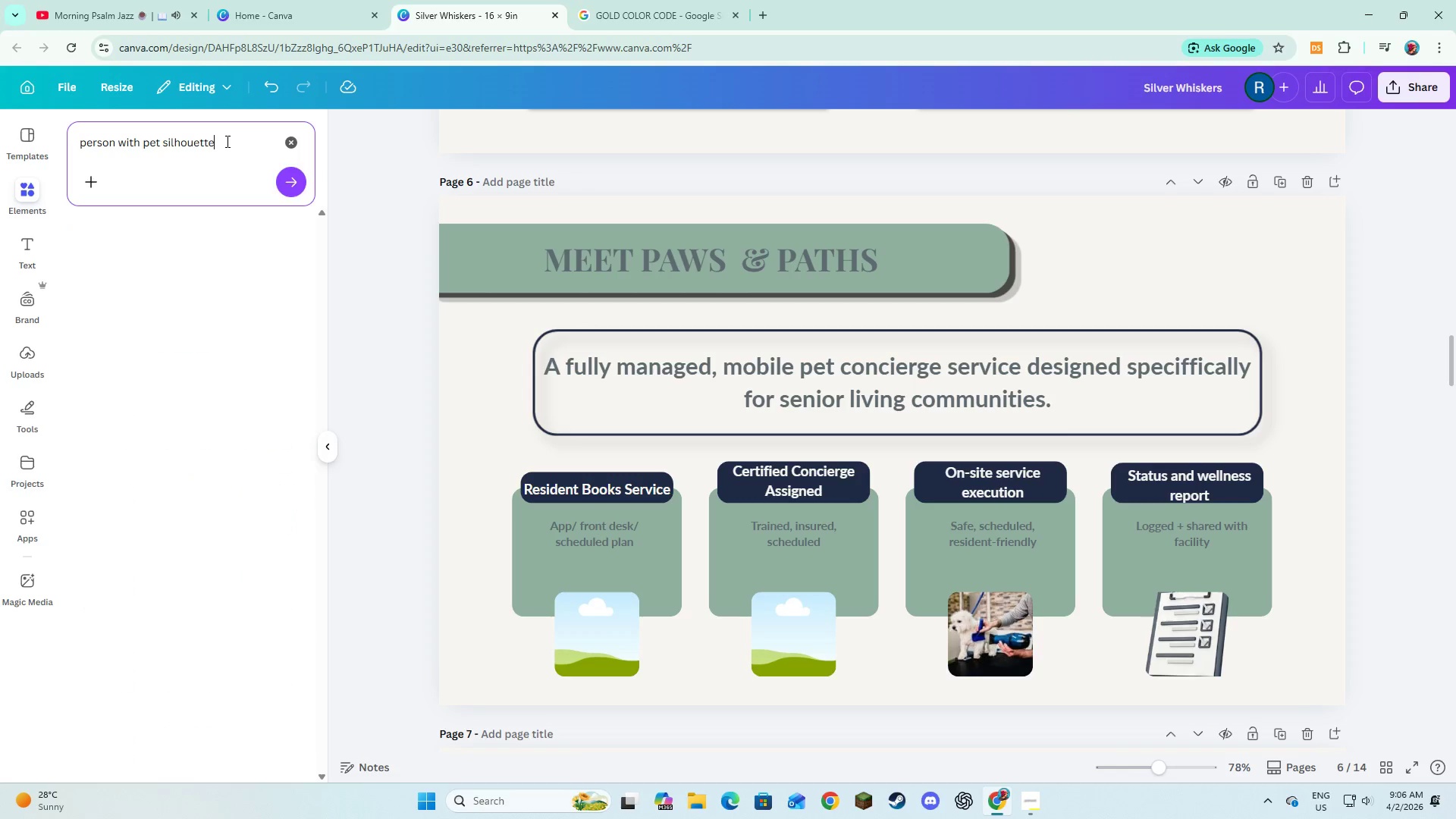 
key(Enter)
 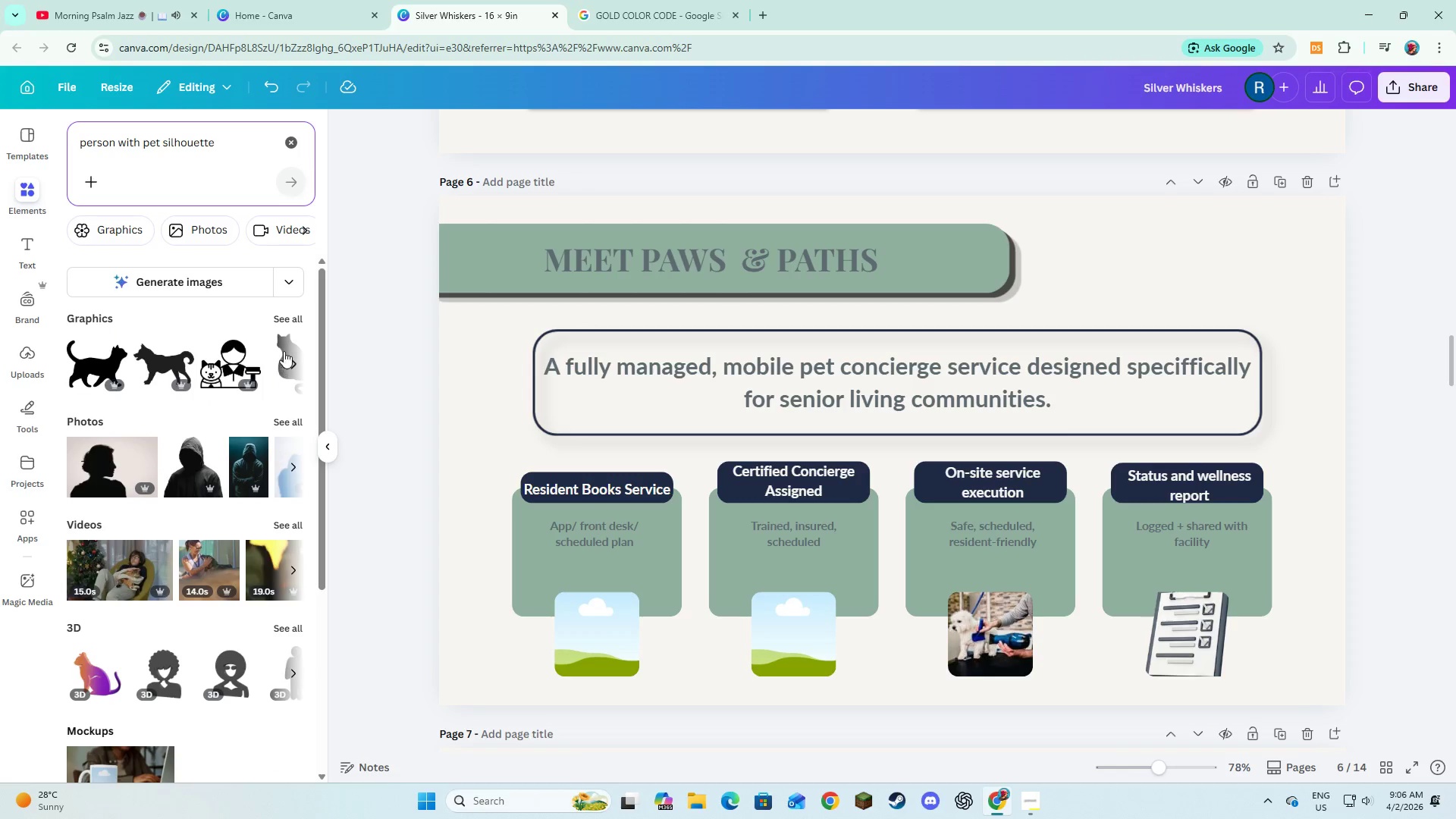 
left_click([286, 319])
 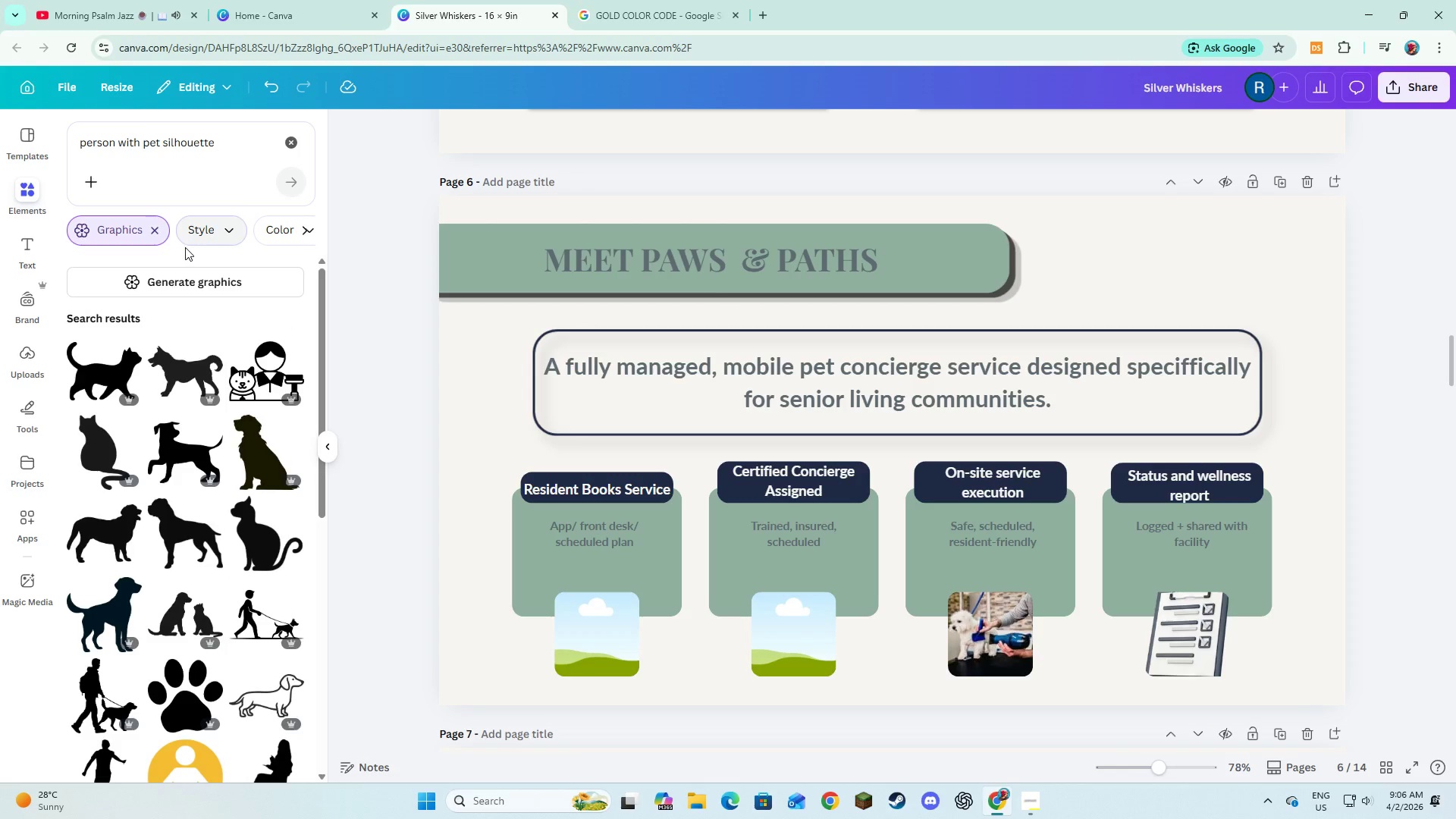 
left_click([162, 233])
 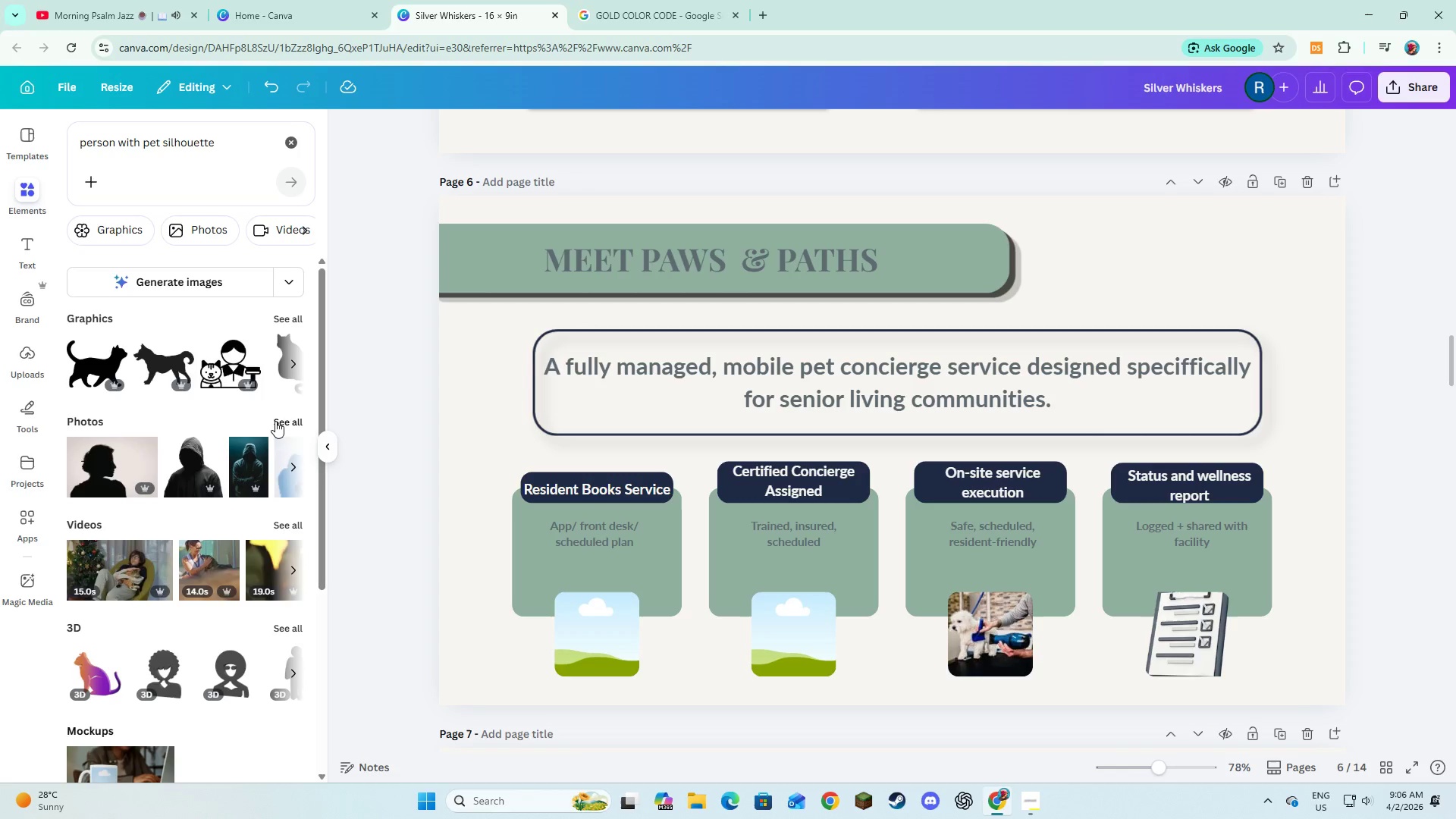 
left_click([281, 416])
 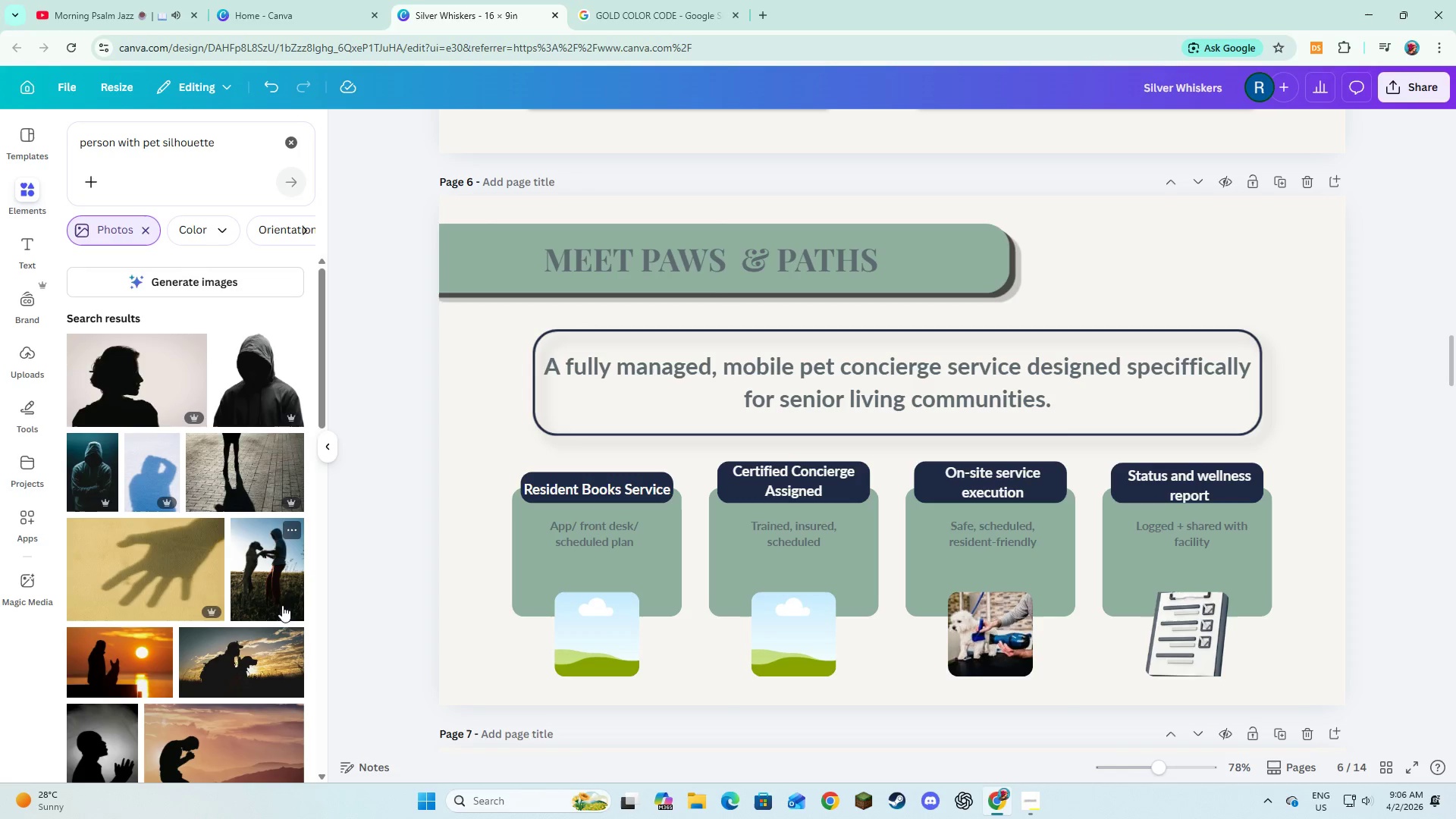 
scroll: coordinate [205, 587], scroll_direction: down, amount: 3.0
 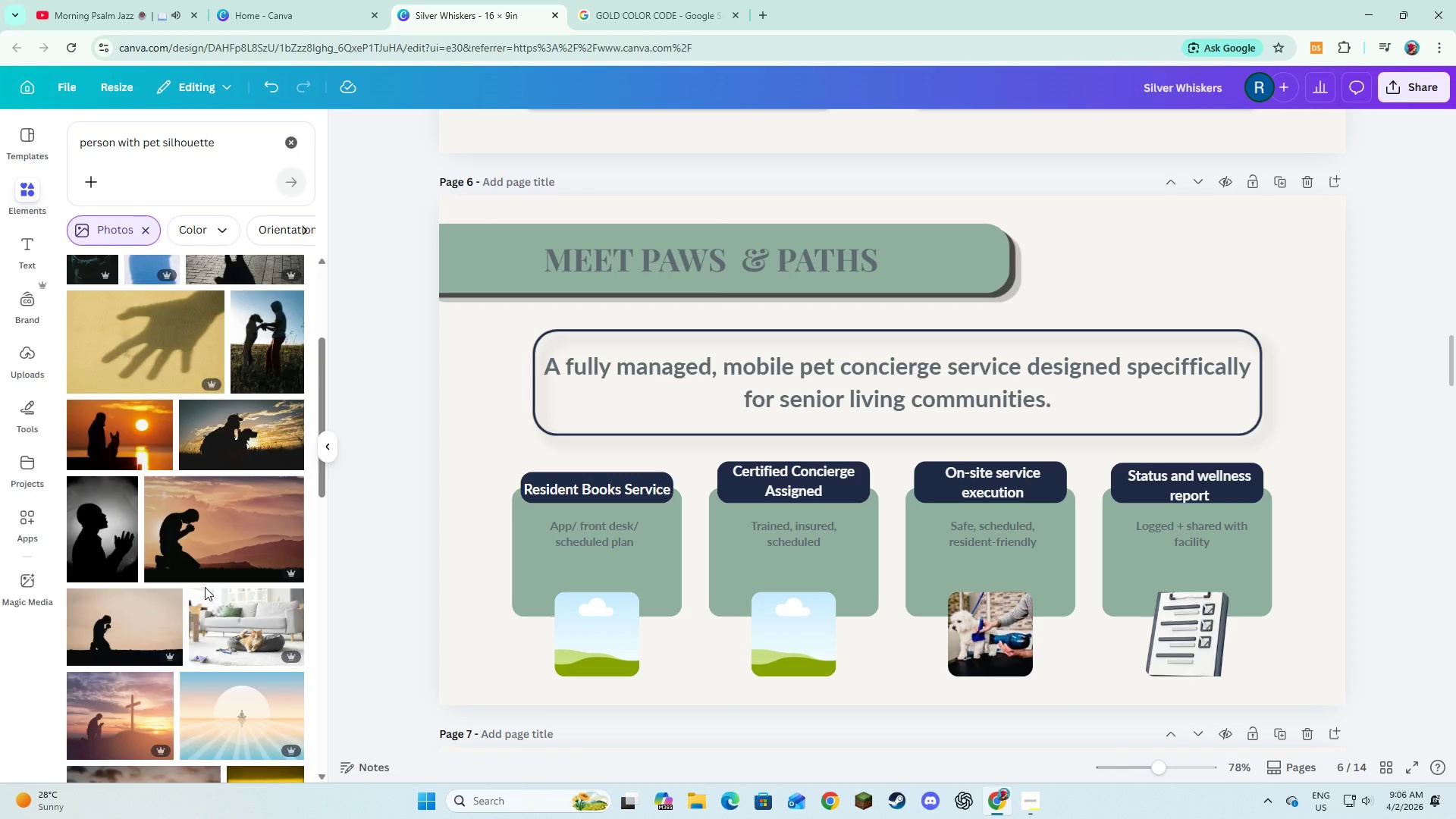 
scroll: coordinate [205, 587], scroll_direction: up, amount: 1.0
 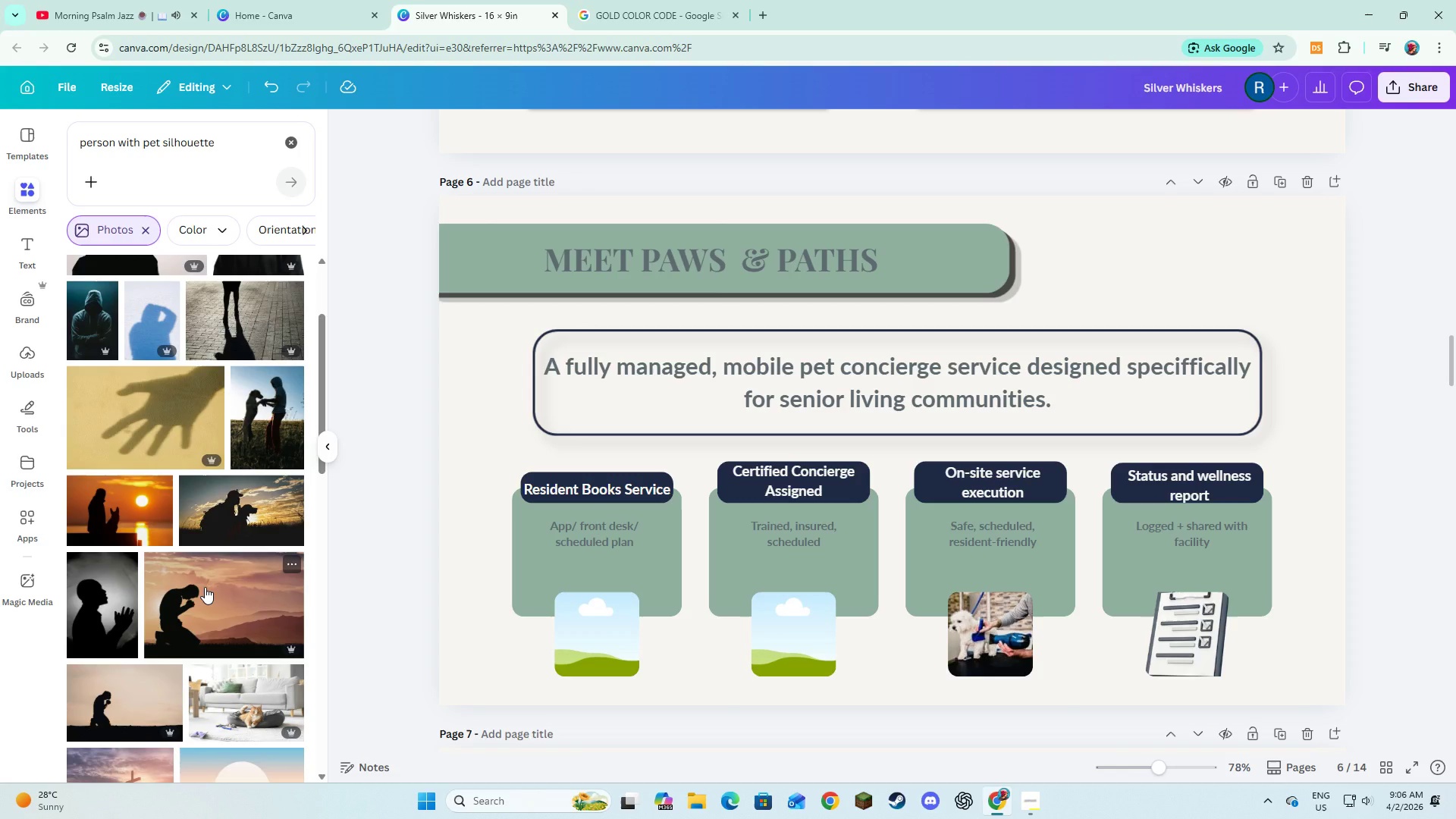 
scroll: coordinate [205, 587], scroll_direction: down, amount: 6.0
 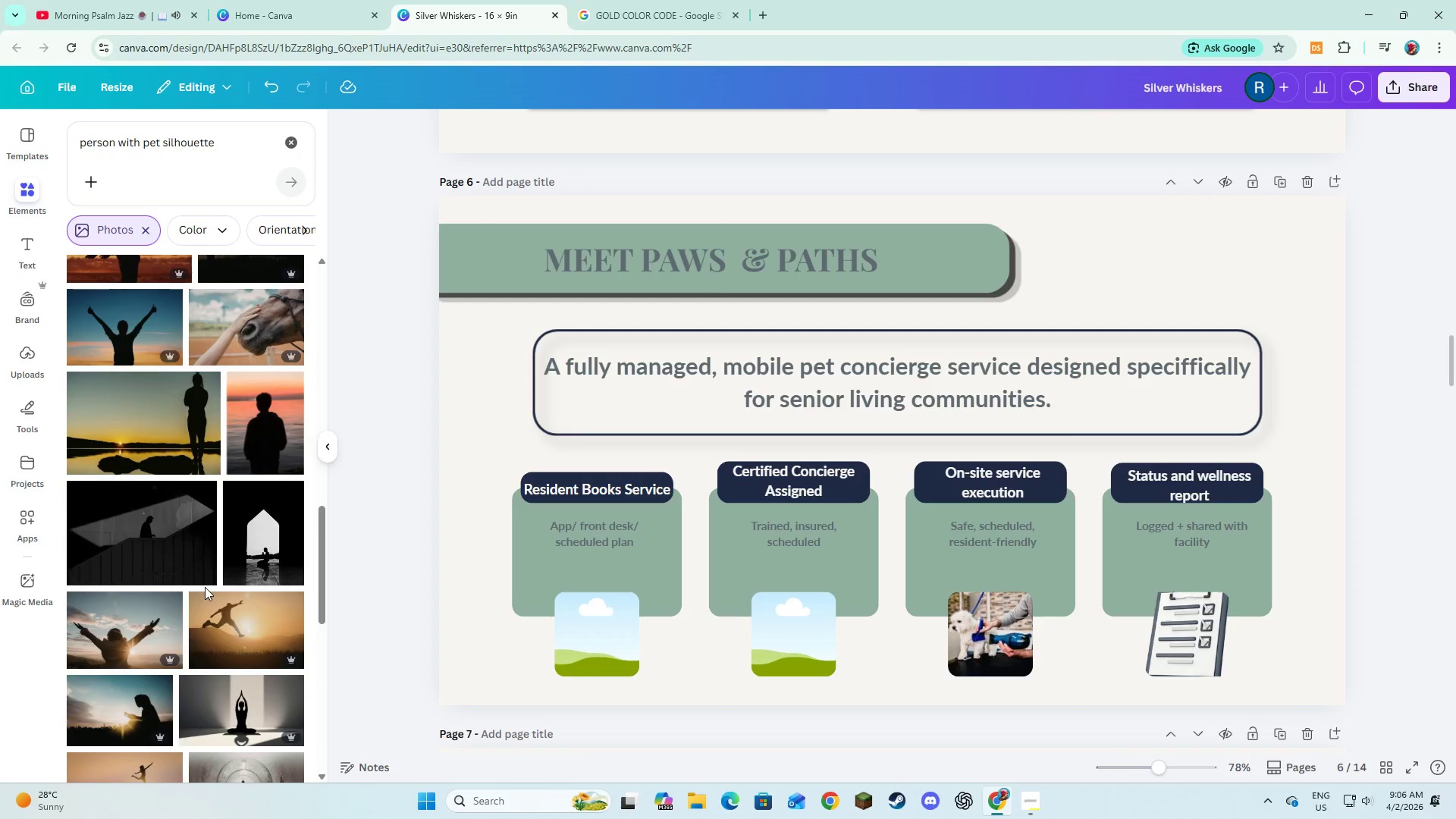 
scroll: coordinate [264, 578], scroll_direction: up, amount: 13.0
 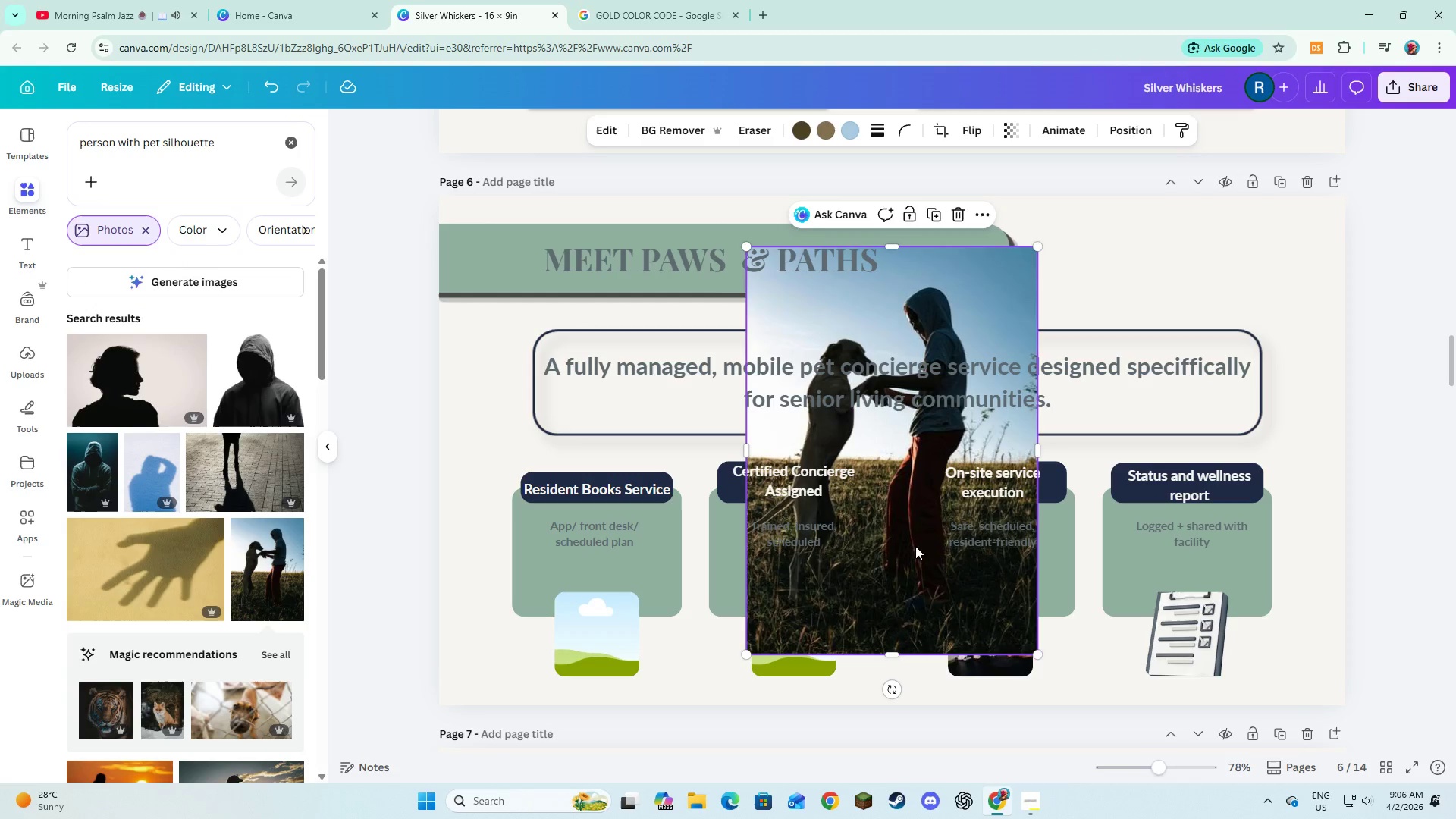 
left_click_drag(start_coordinate=[914, 548], to_coordinate=[795, 653])
 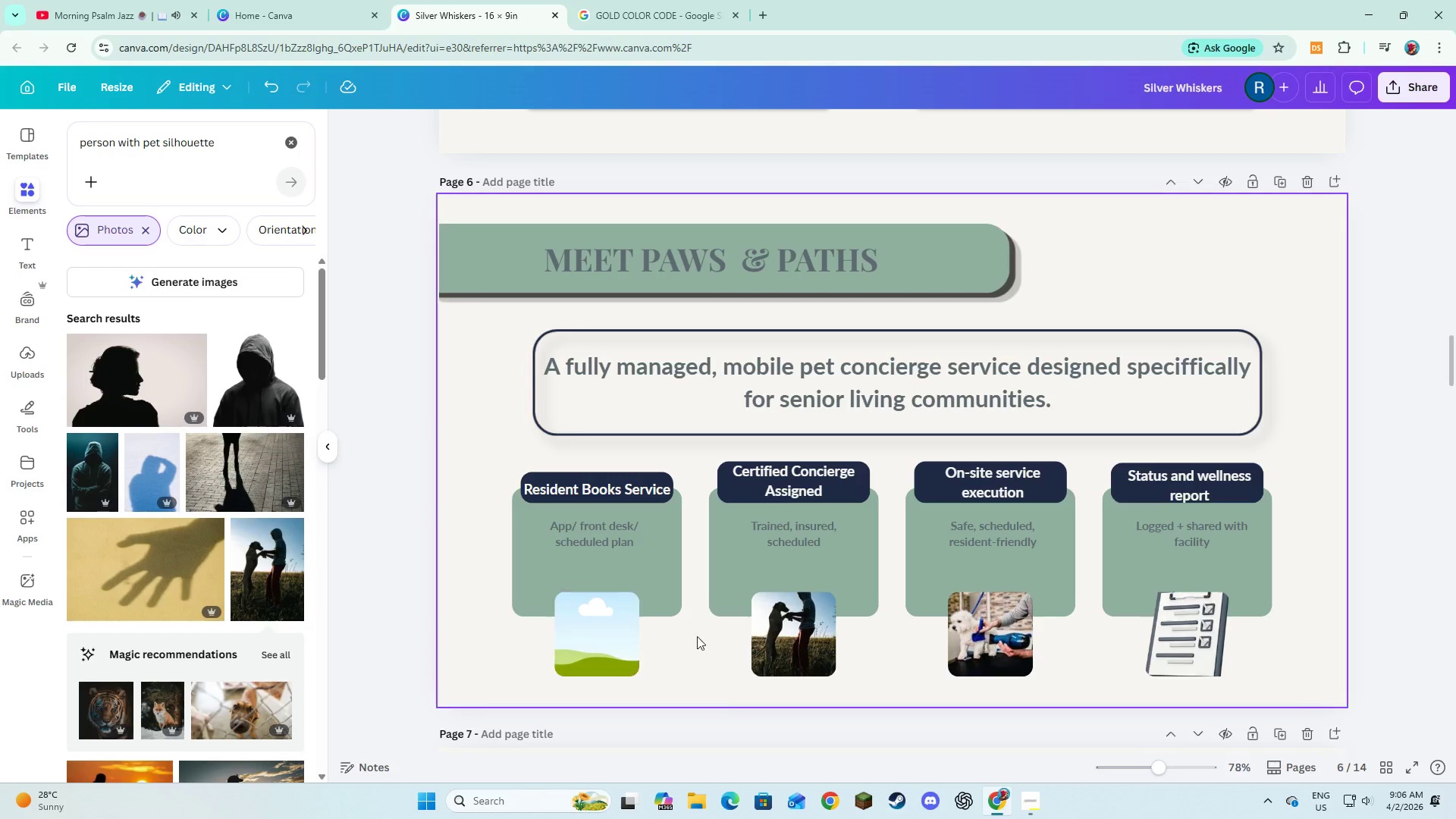 
double_click([803, 632])
 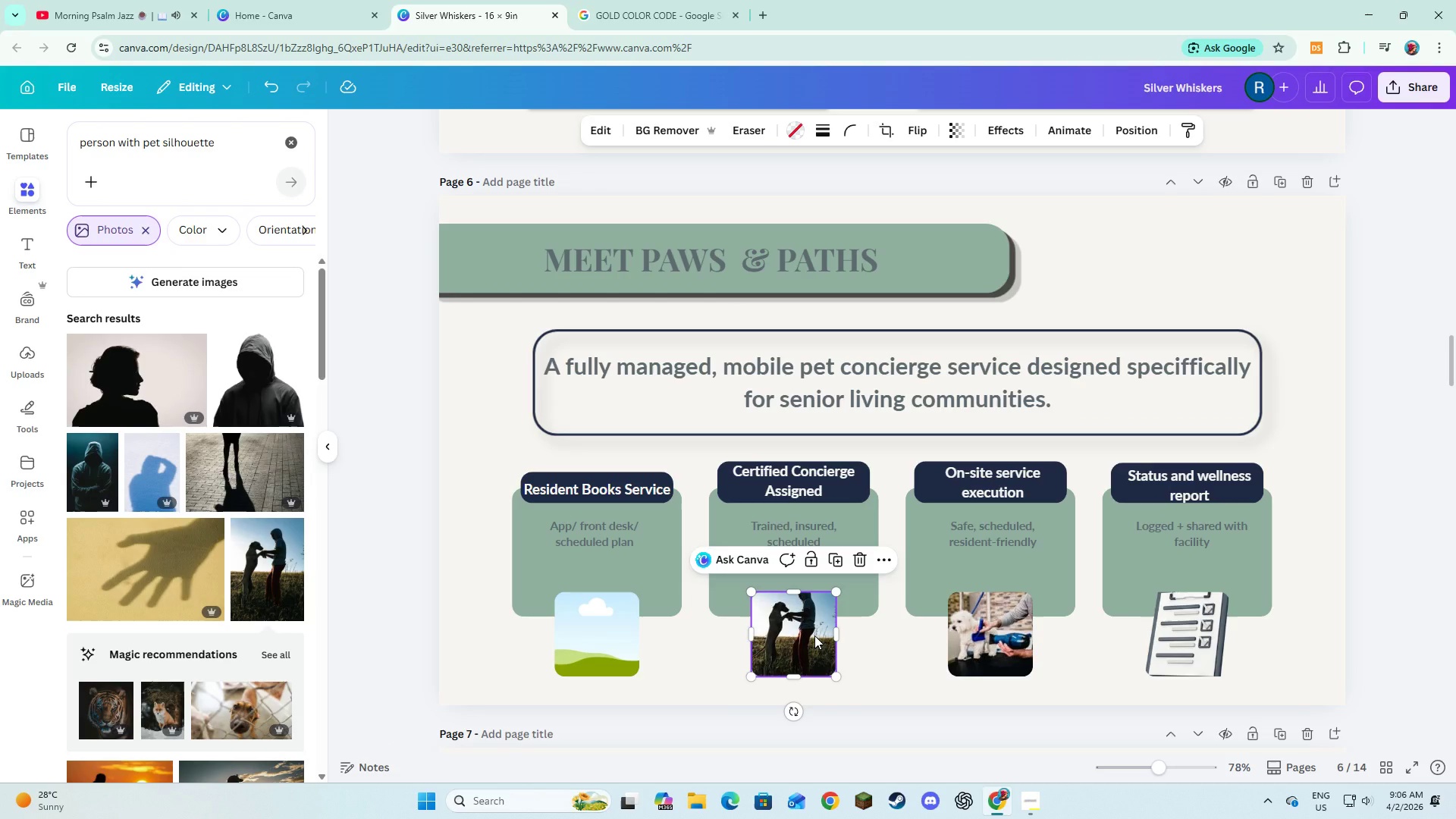 
right_click([814, 635])
 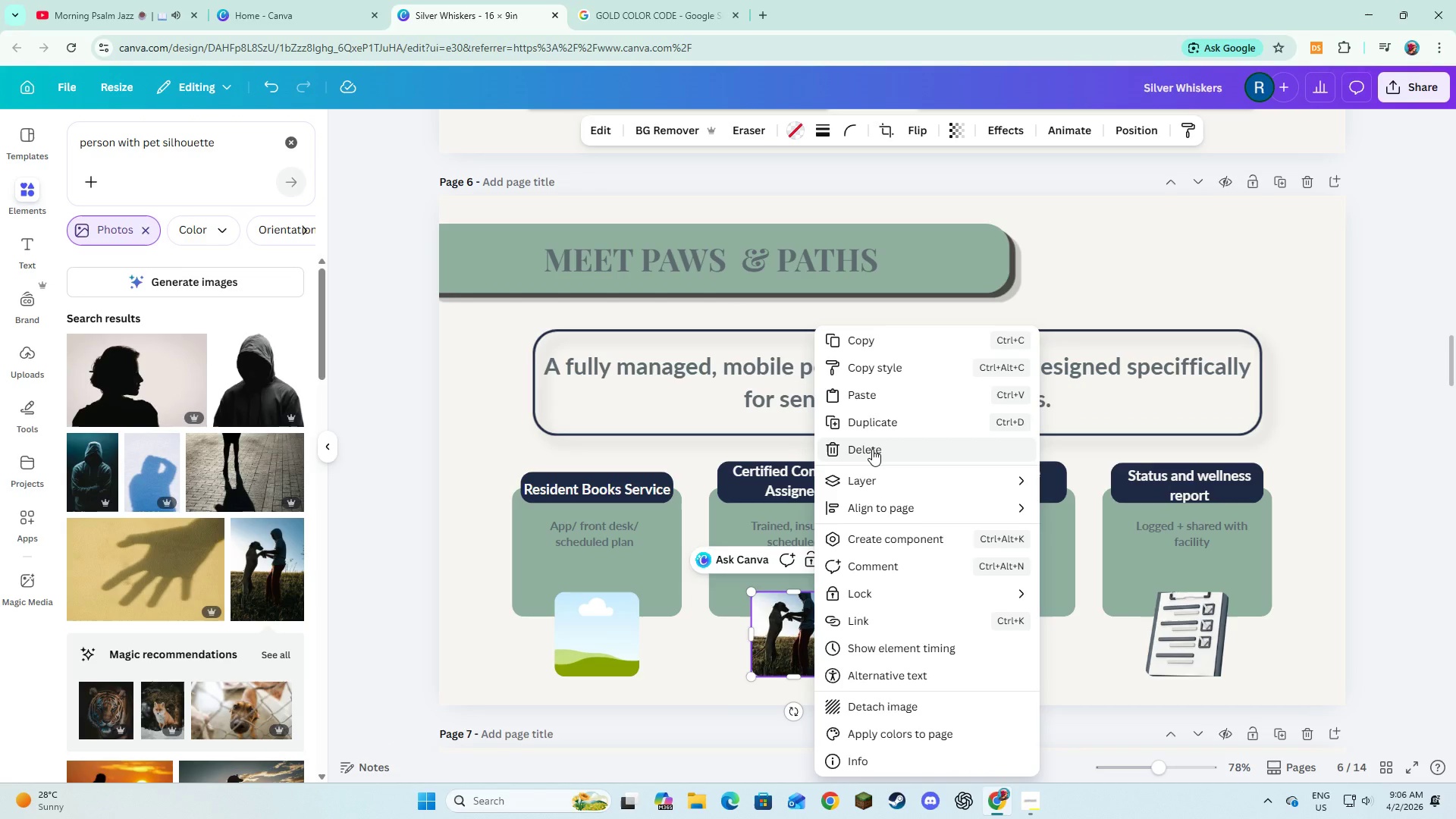 
left_click([918, 711])
 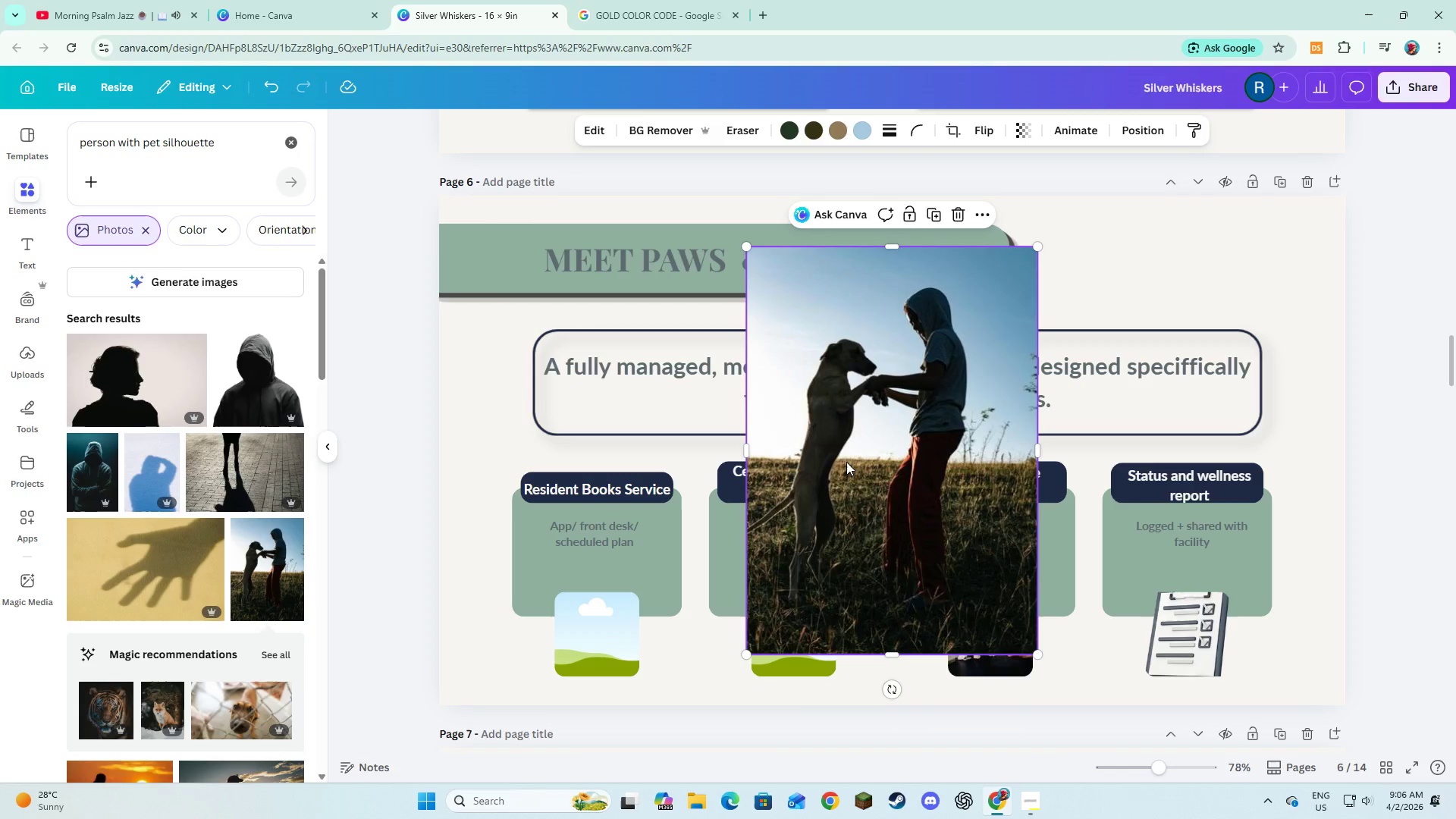 
left_click_drag(start_coordinate=[848, 460], to_coordinate=[617, 630])
 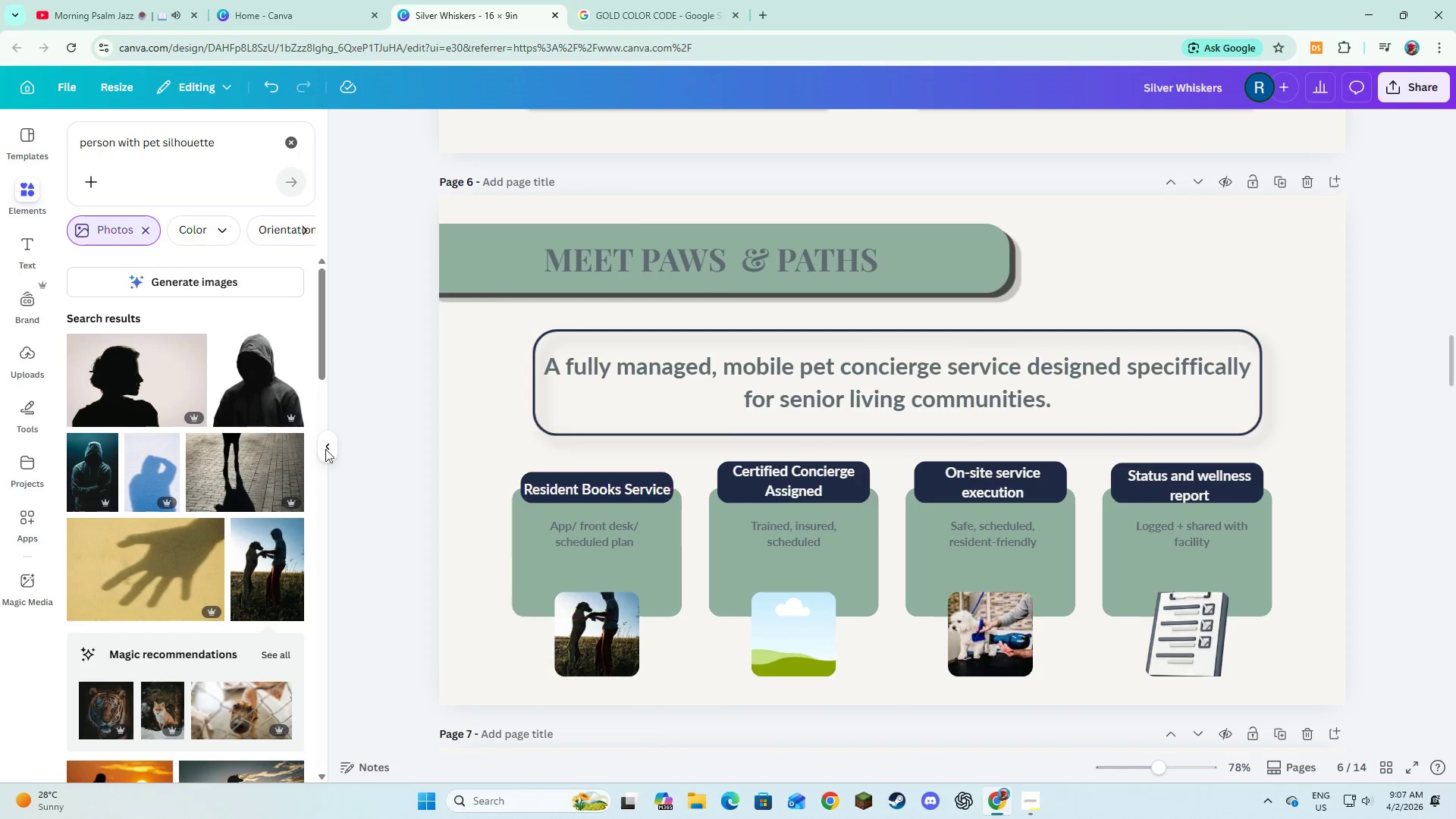 
wait(5.33)
 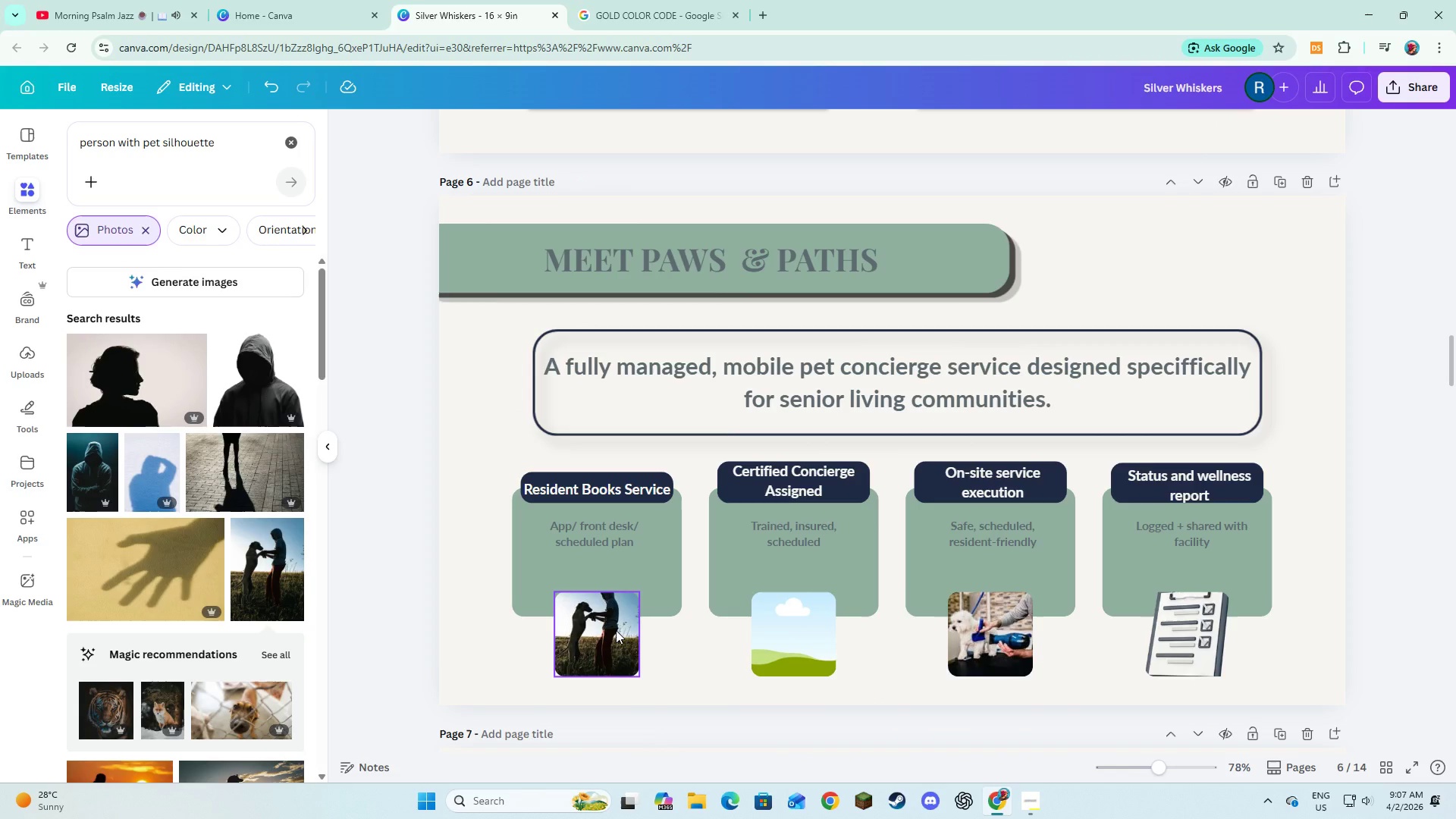 
double_click([217, 162])
 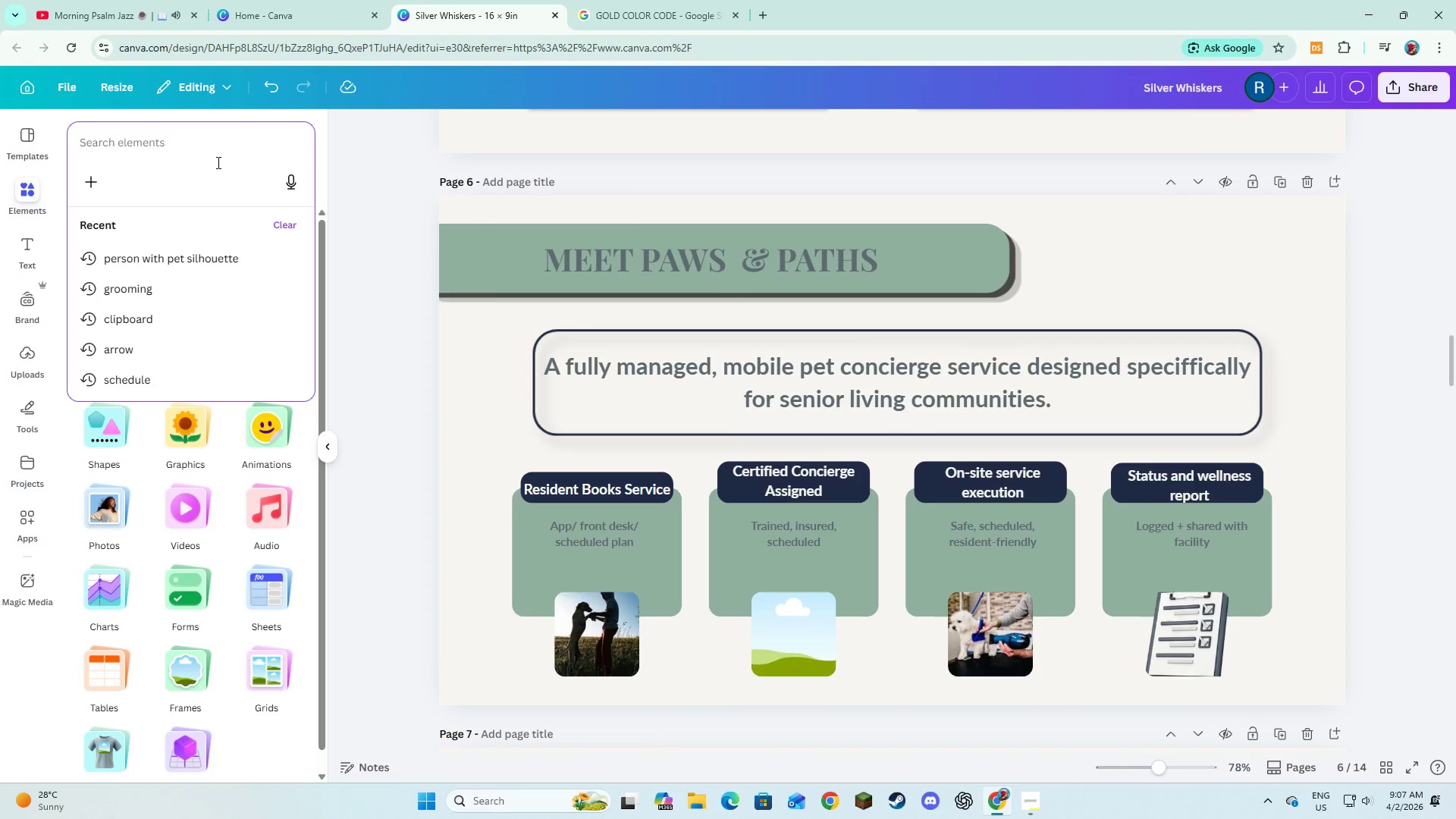 
type(handler with leash)
 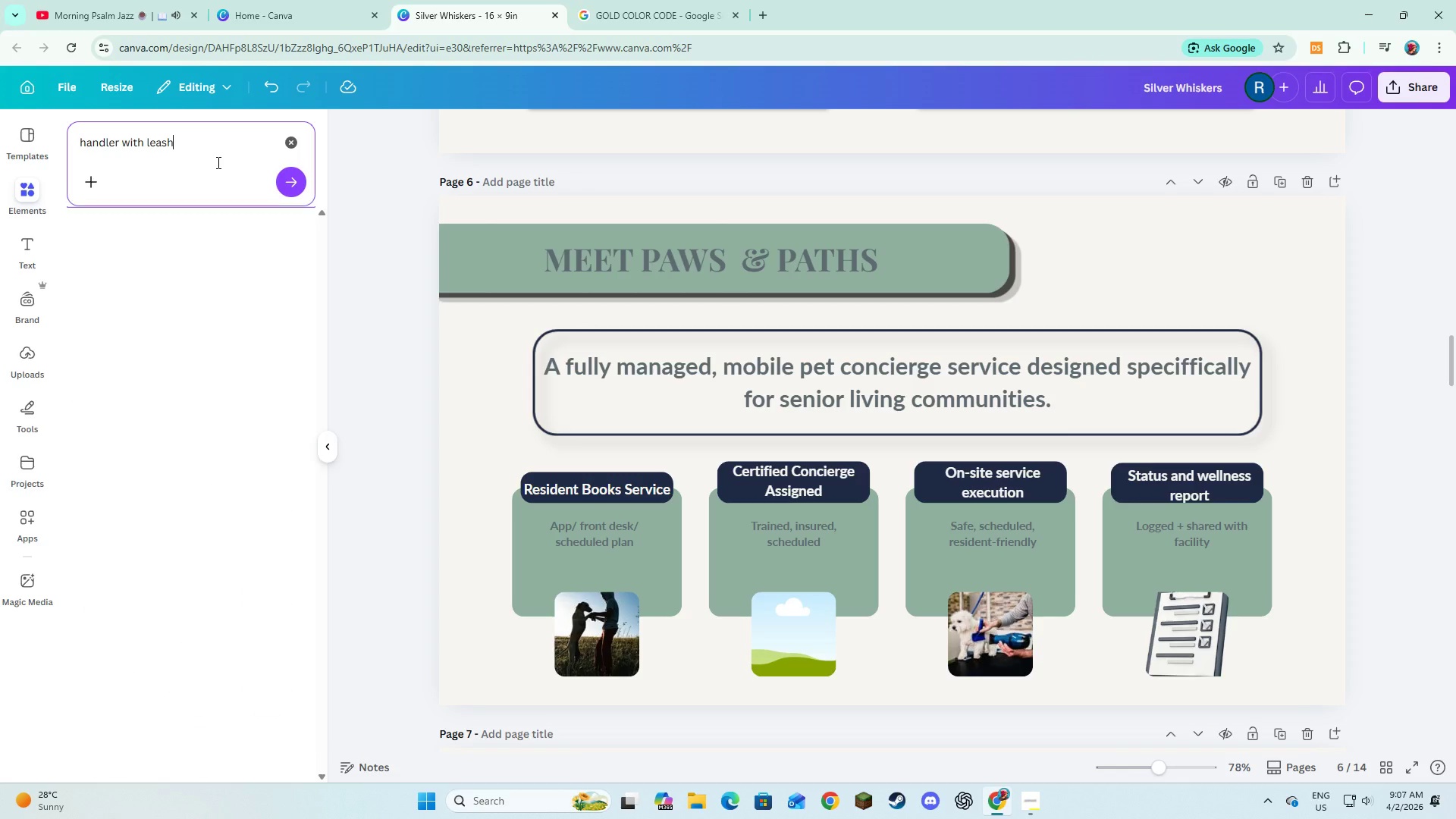 
key(Enter)
 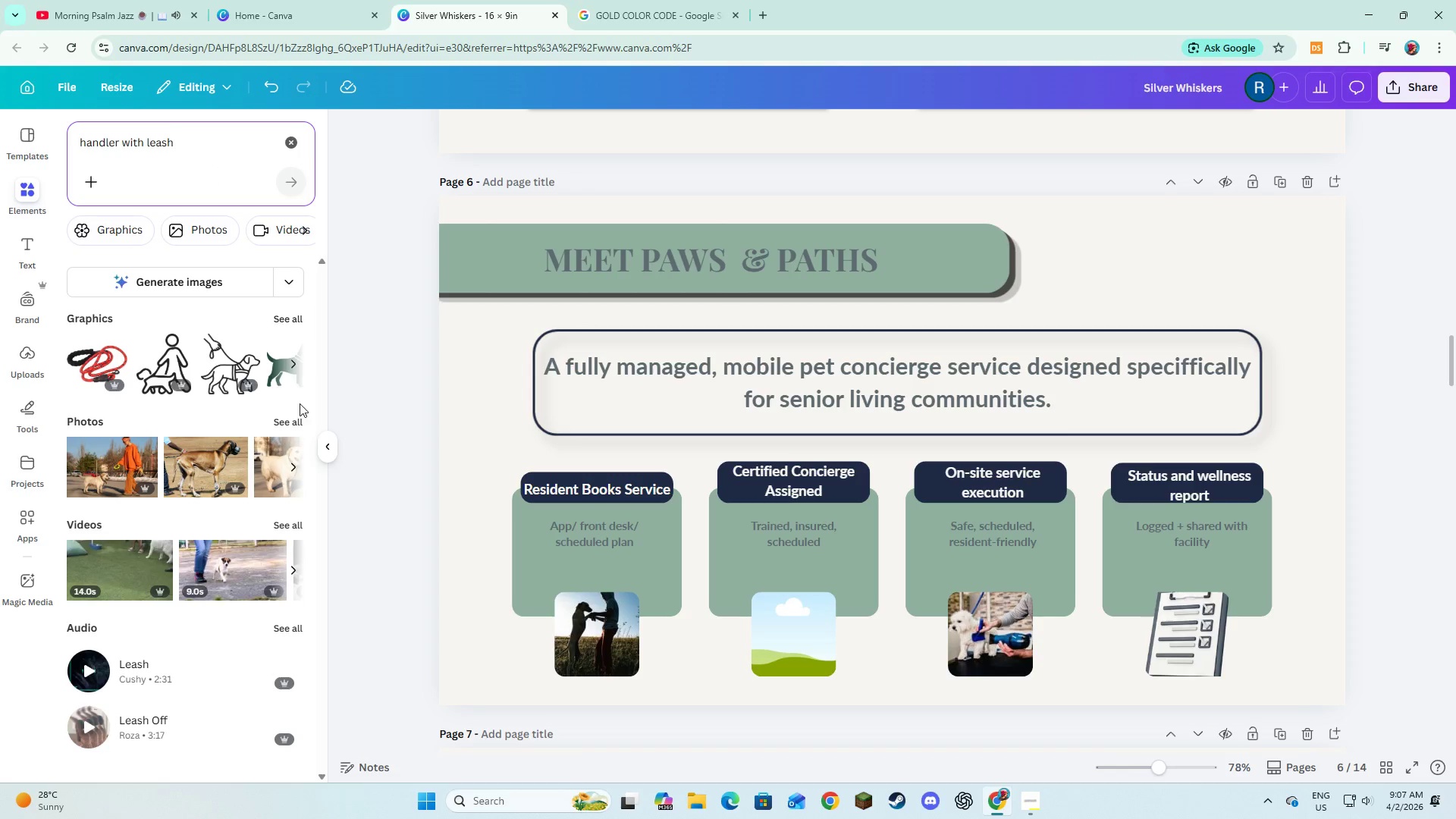 
left_click([297, 416])
 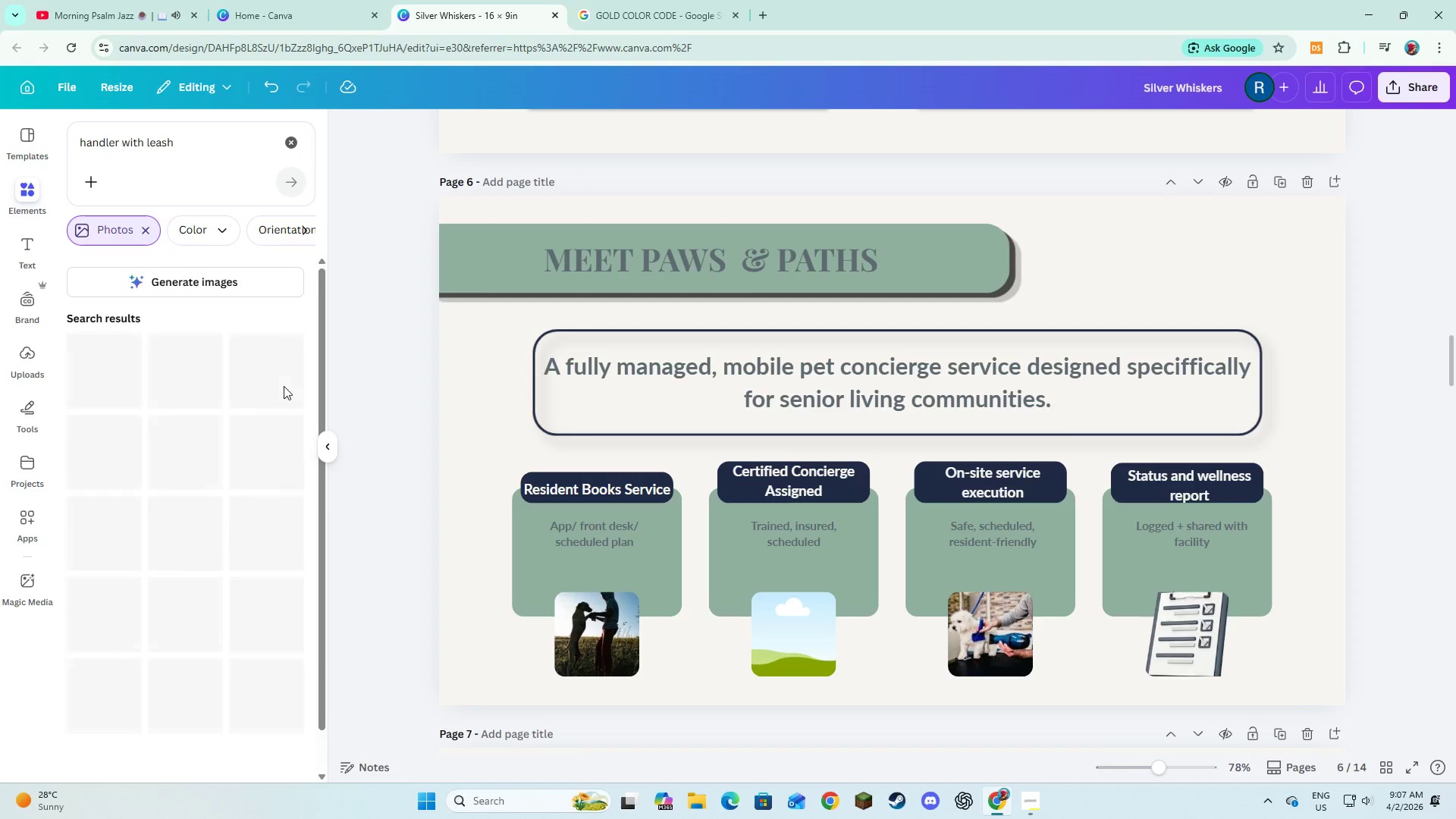 
mouse_move([262, 419])
 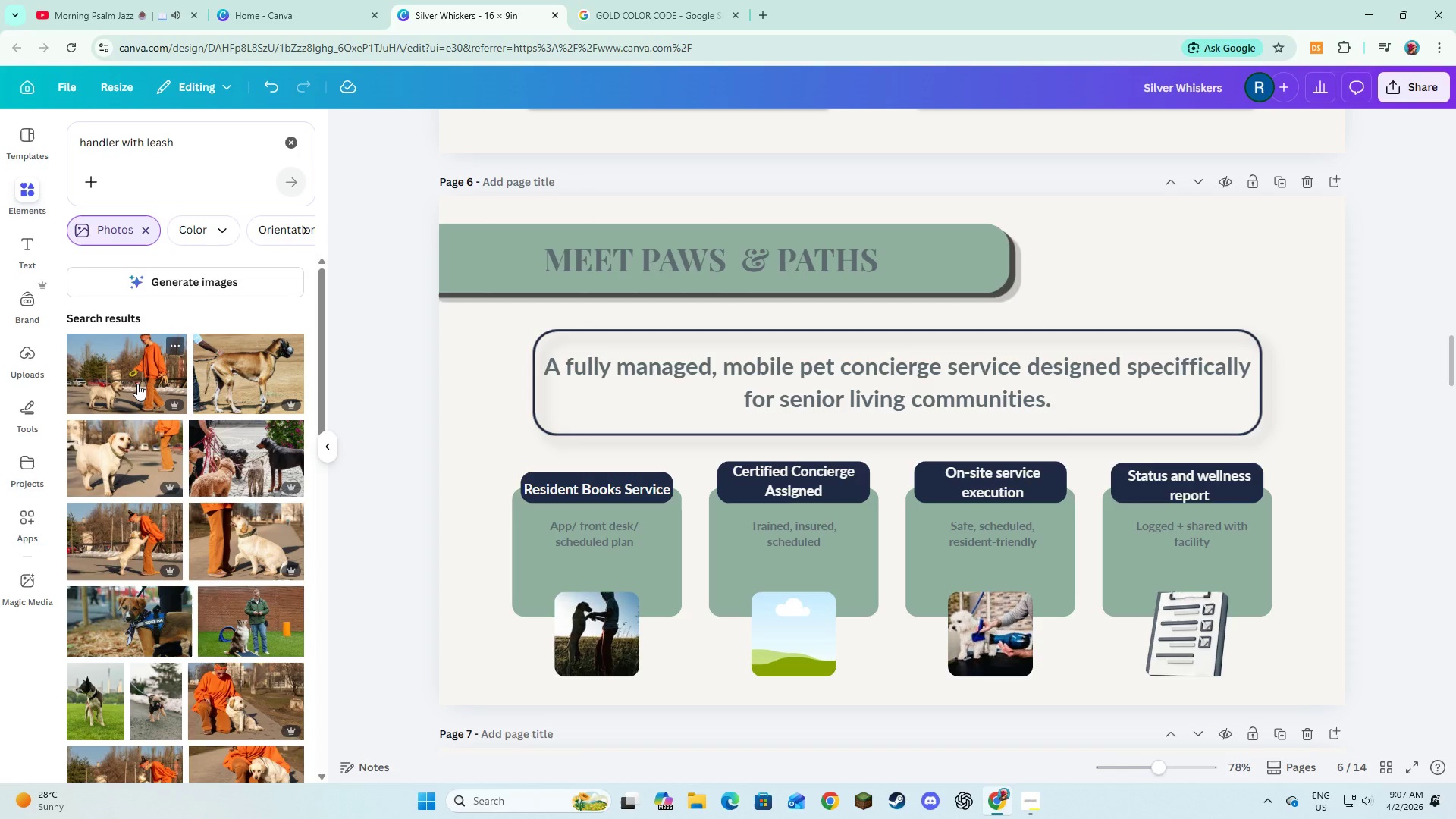 
left_click([137, 384])
 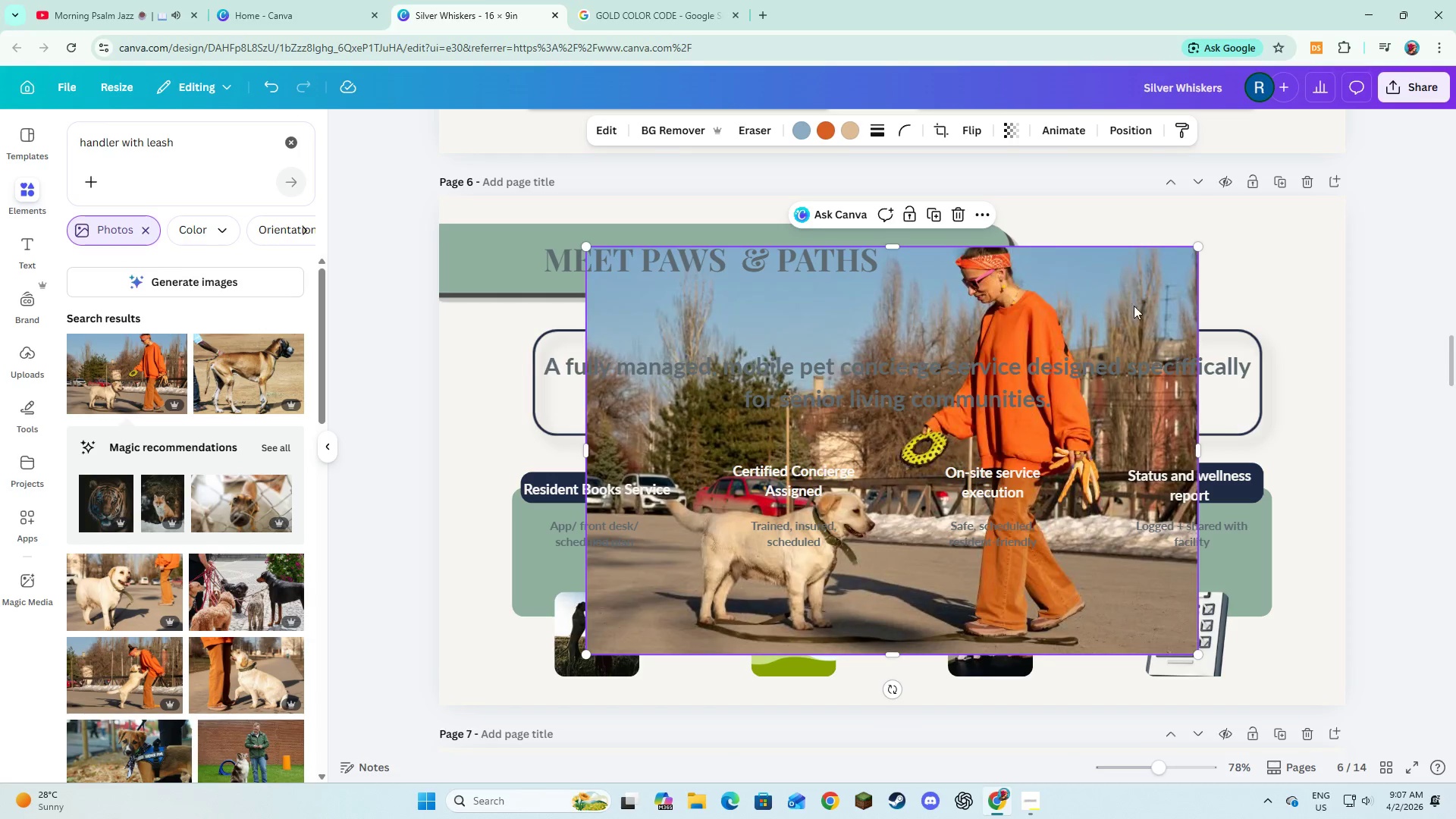 
left_click([964, 219])
 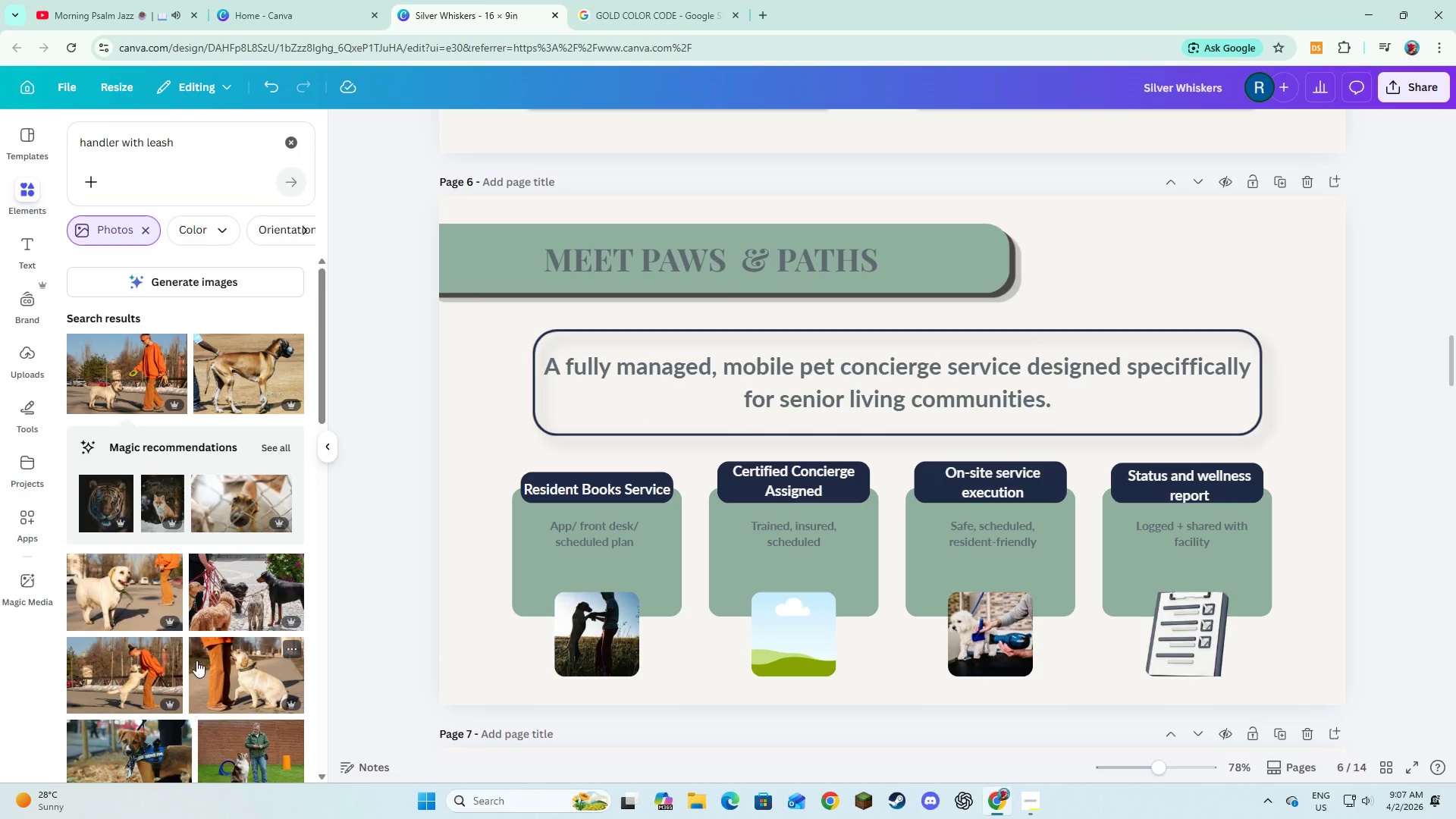 
scroll: coordinate [266, 685], scroll_direction: down, amount: 9.0
 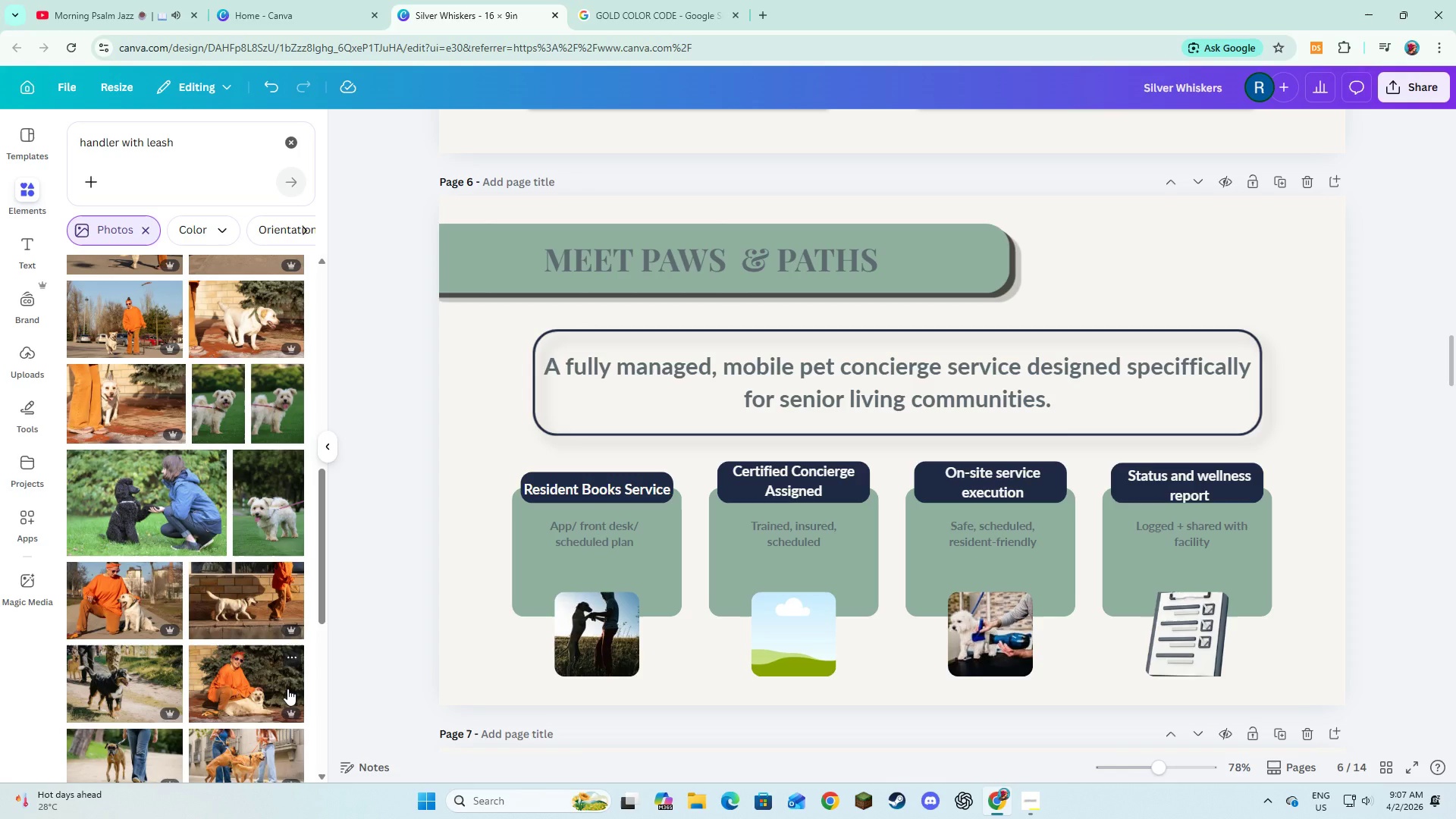 
scroll: coordinate [251, 698], scroll_direction: down, amount: 3.0
 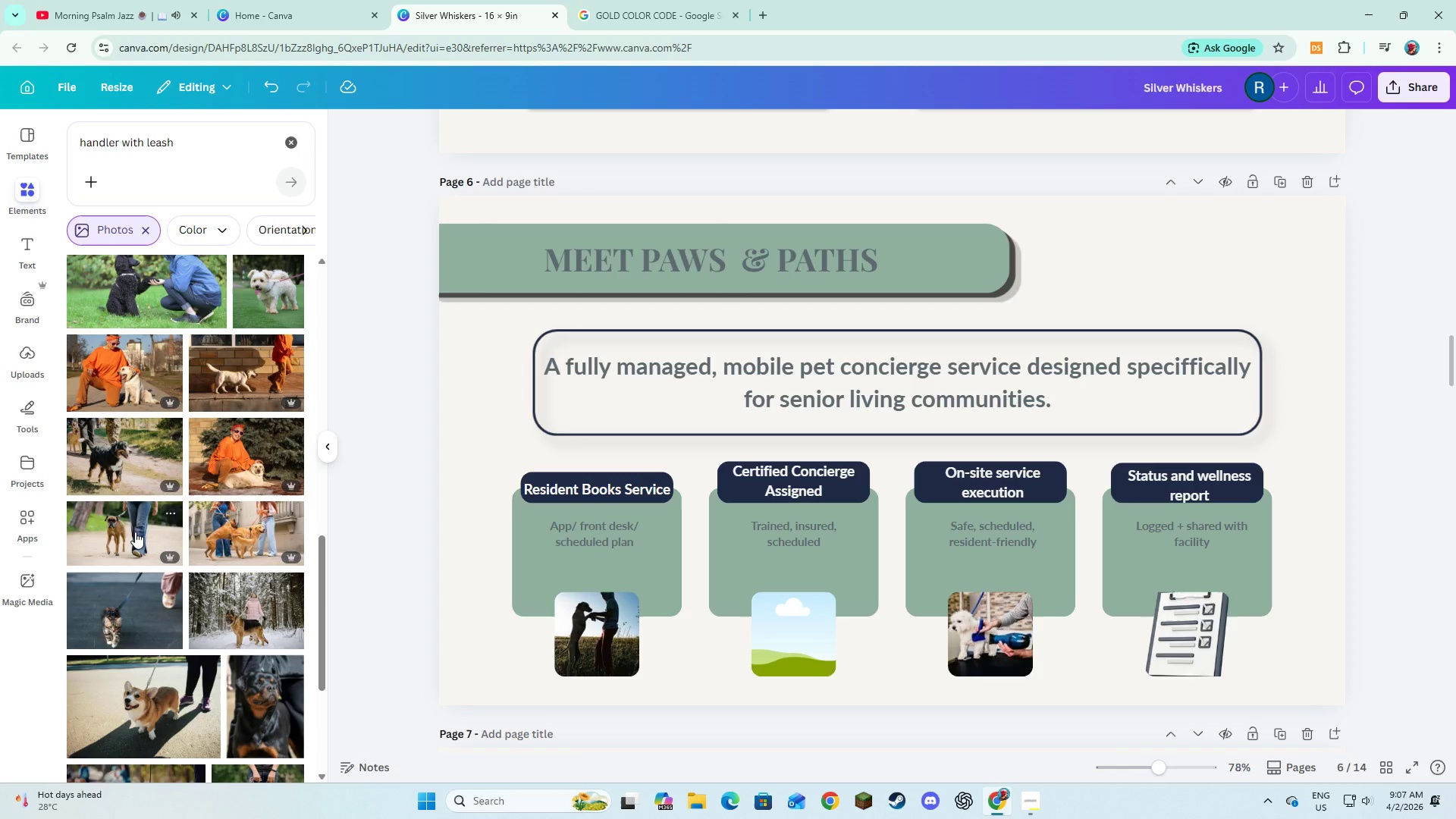 
left_click([135, 532])
 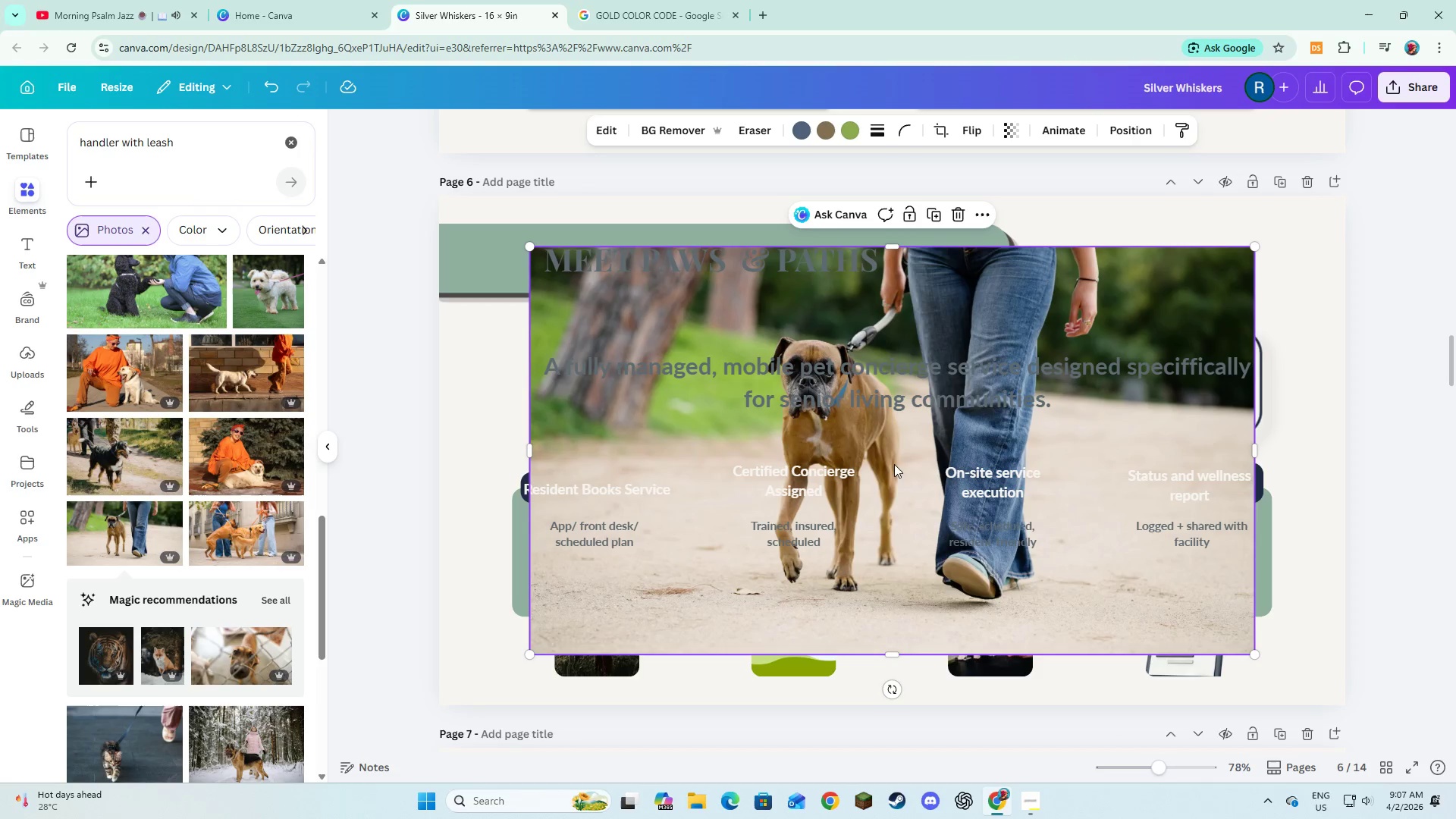 
left_click_drag(start_coordinate=[893, 447], to_coordinate=[806, 655])
 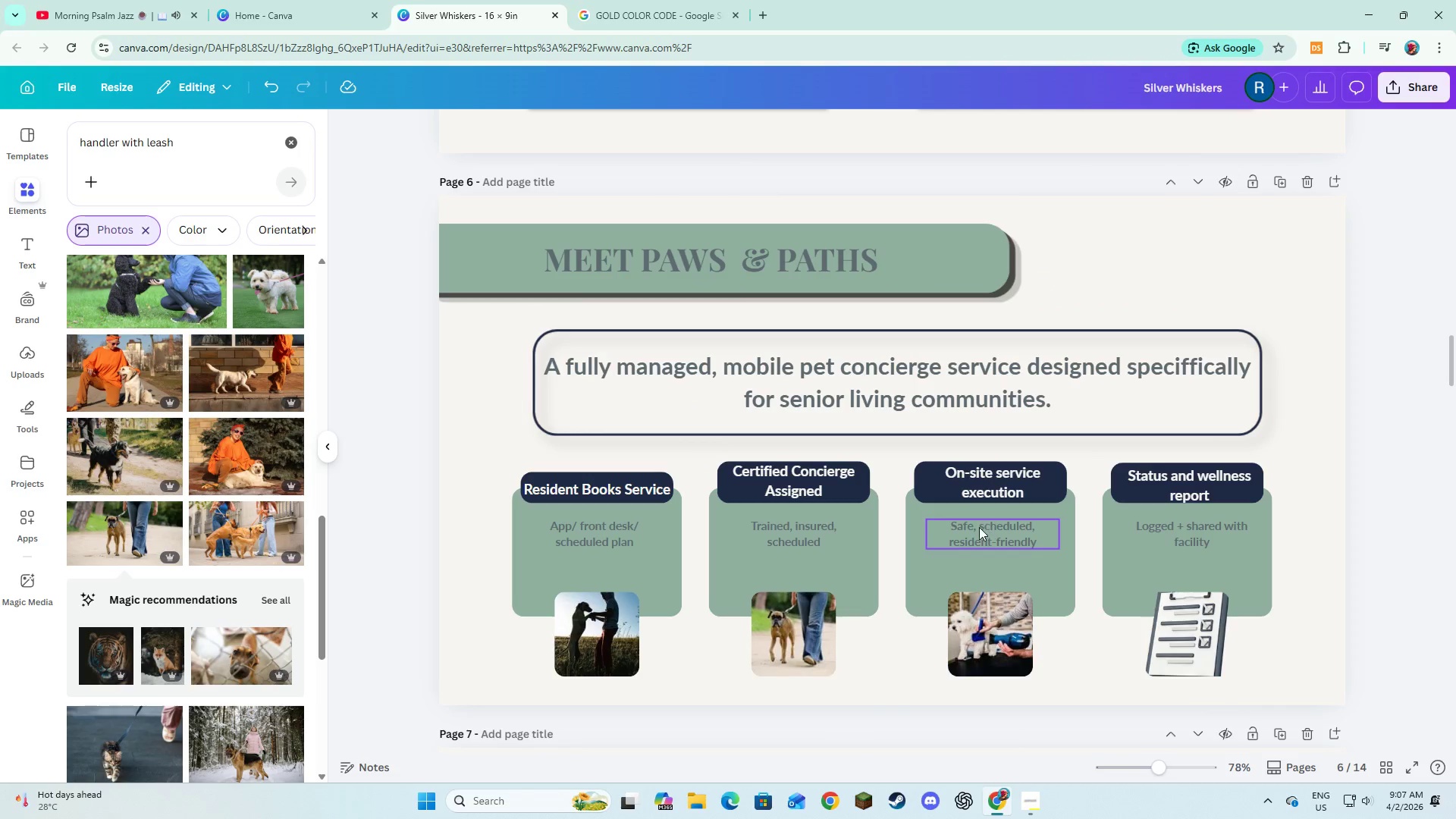 
key(Alt+AltLeft)
 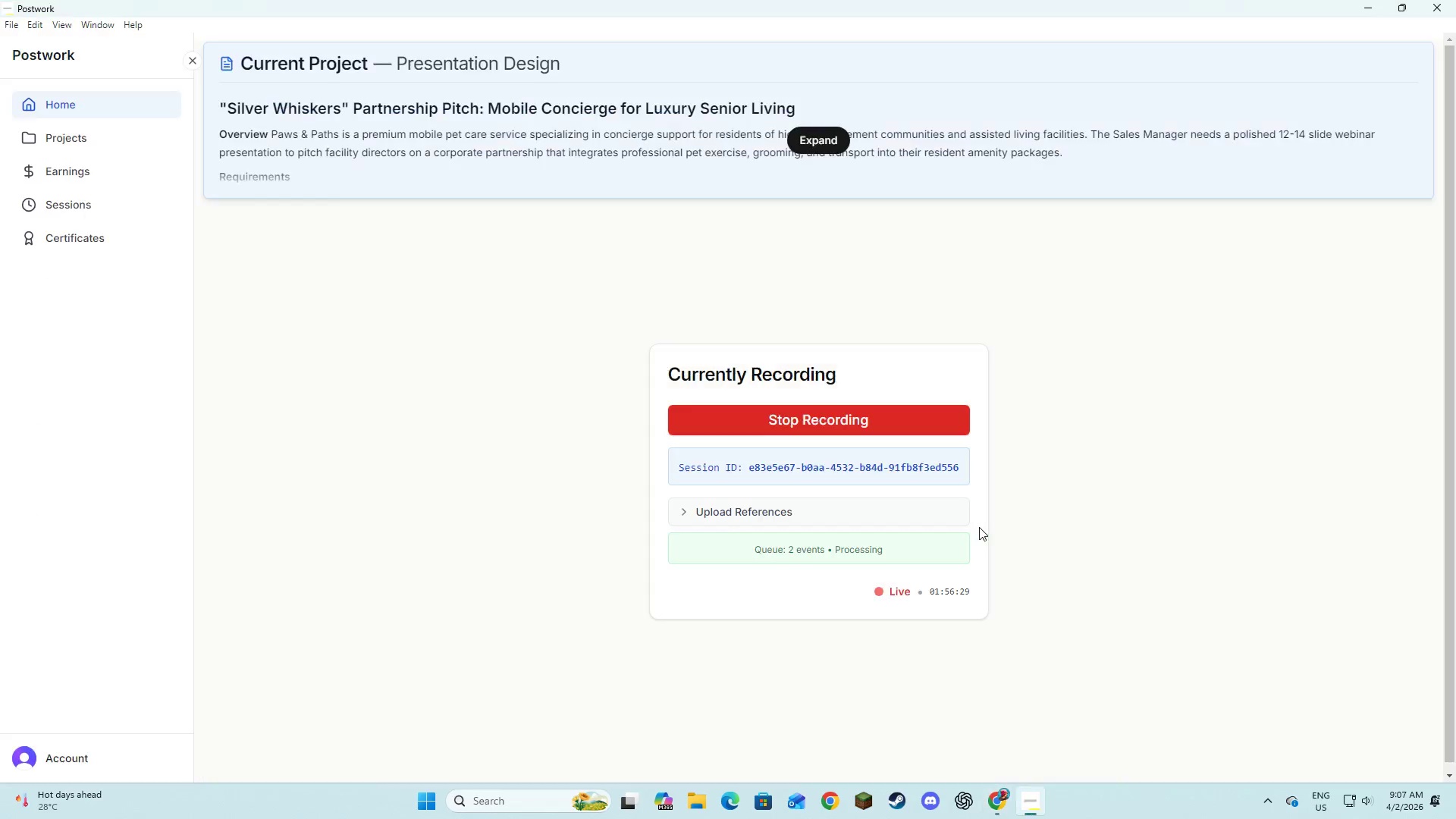 
key(Alt+Tab)